 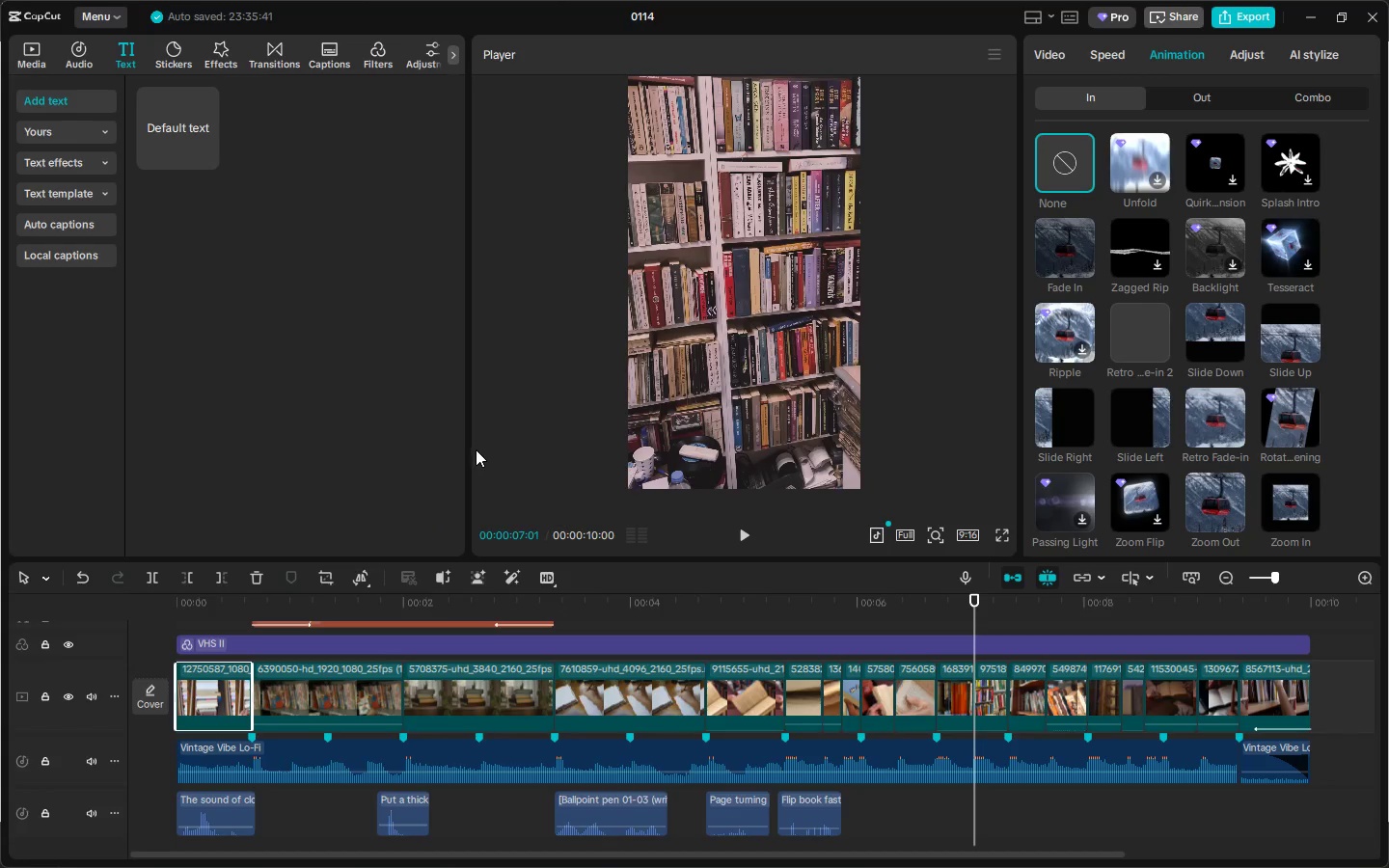 
key(Alt+Tab)
 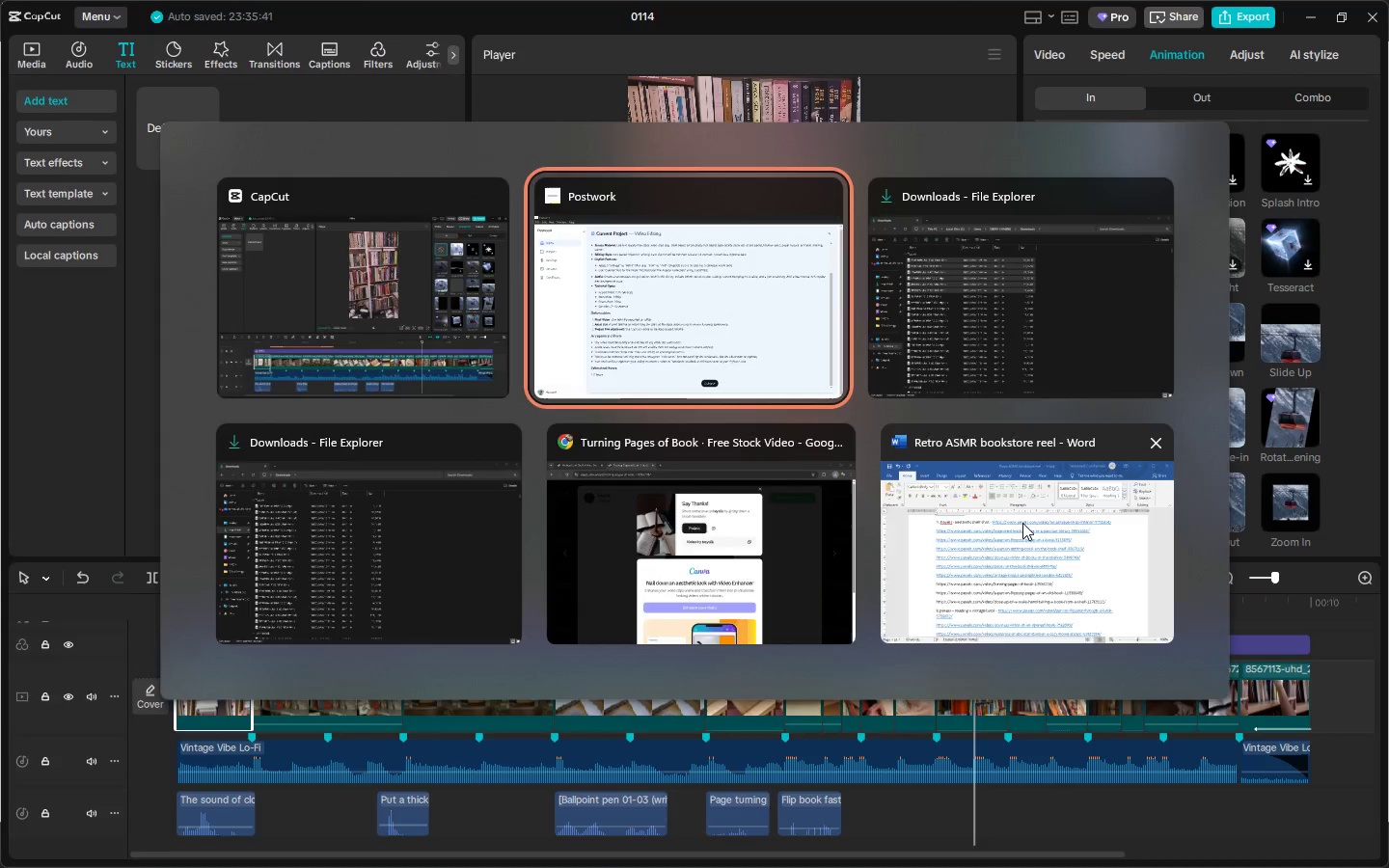 
wait(5.38)
 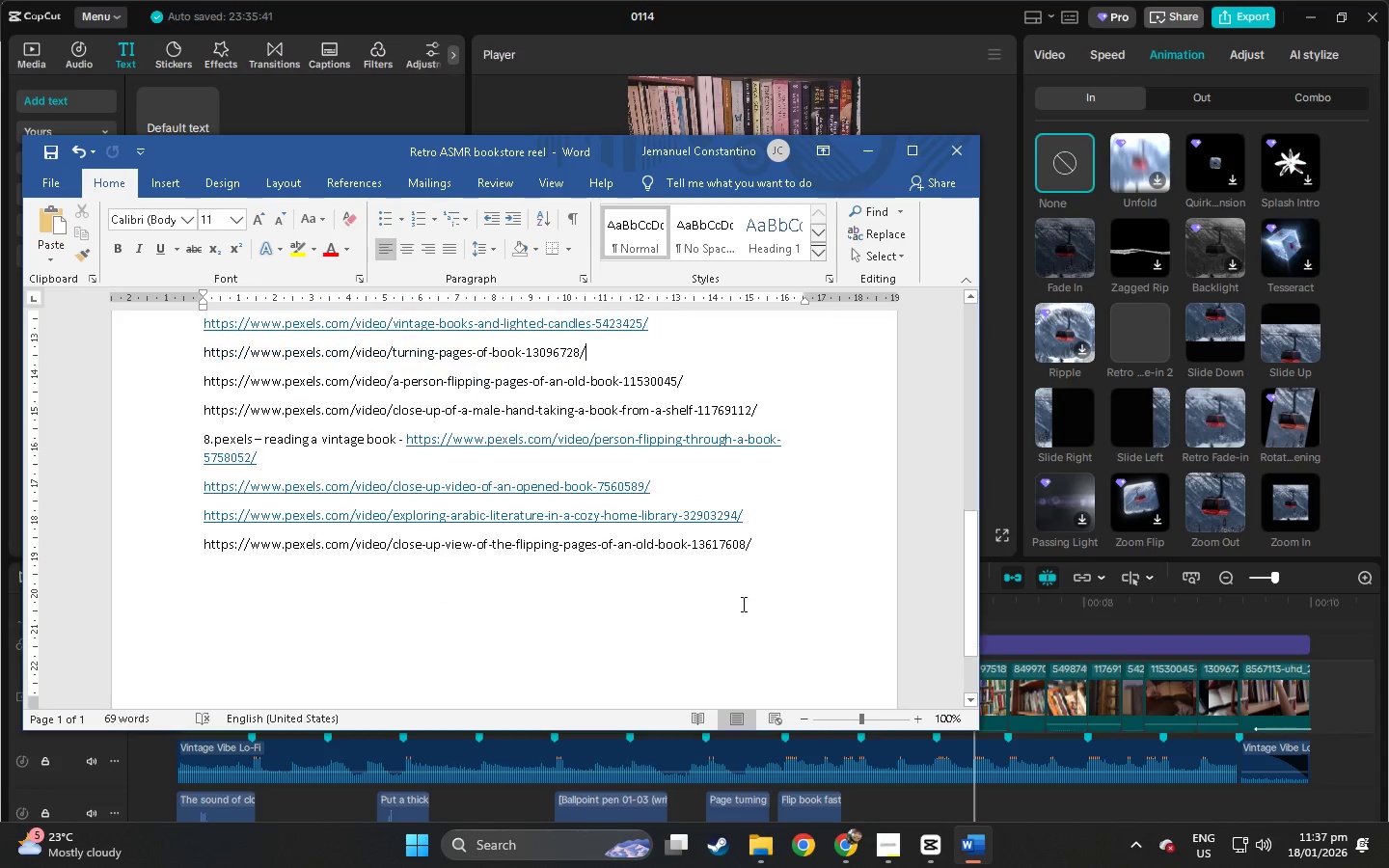 
left_click([796, 567])
 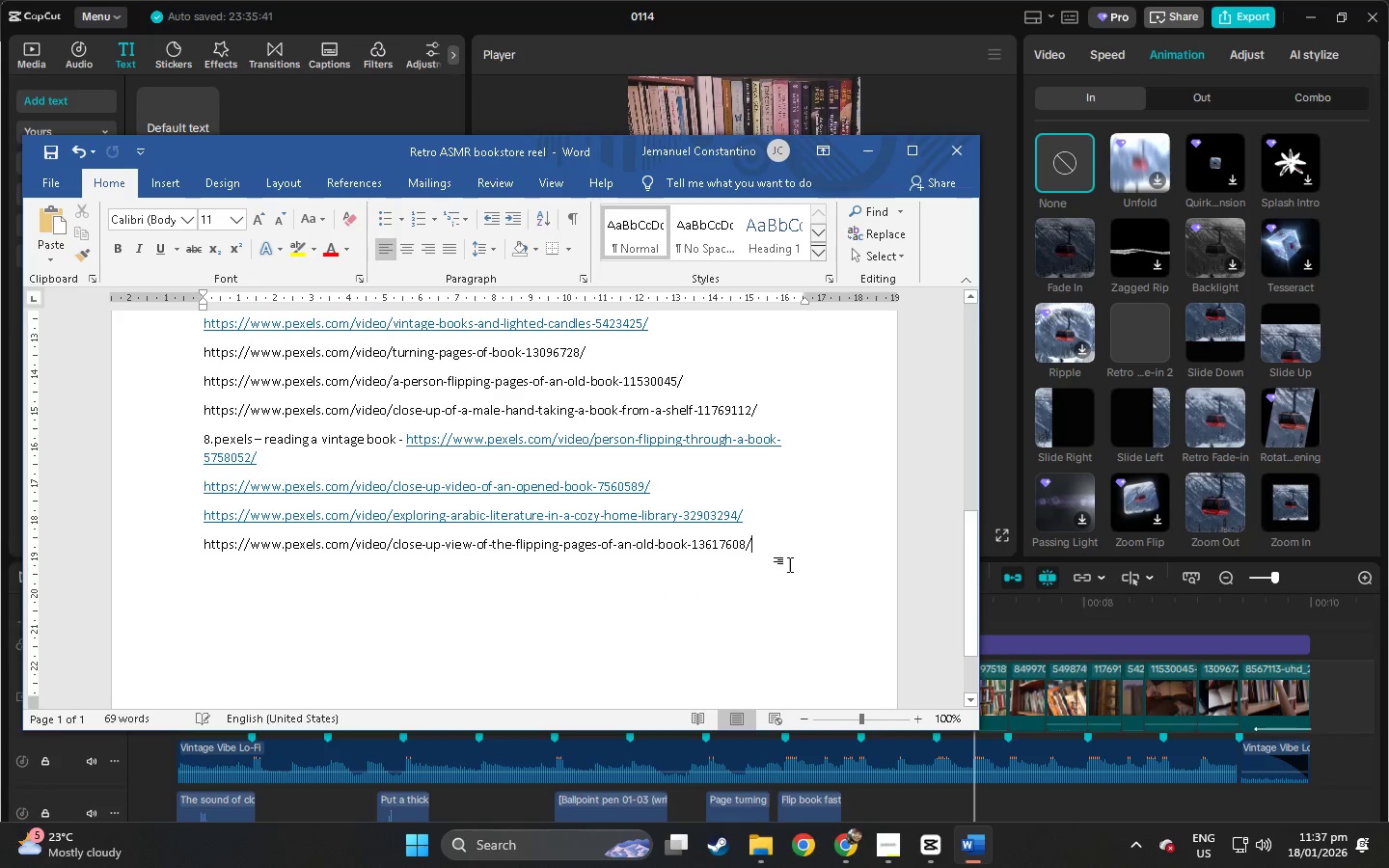 
scroll: coordinate [620, 577], scroll_direction: down, amount: 4.0
 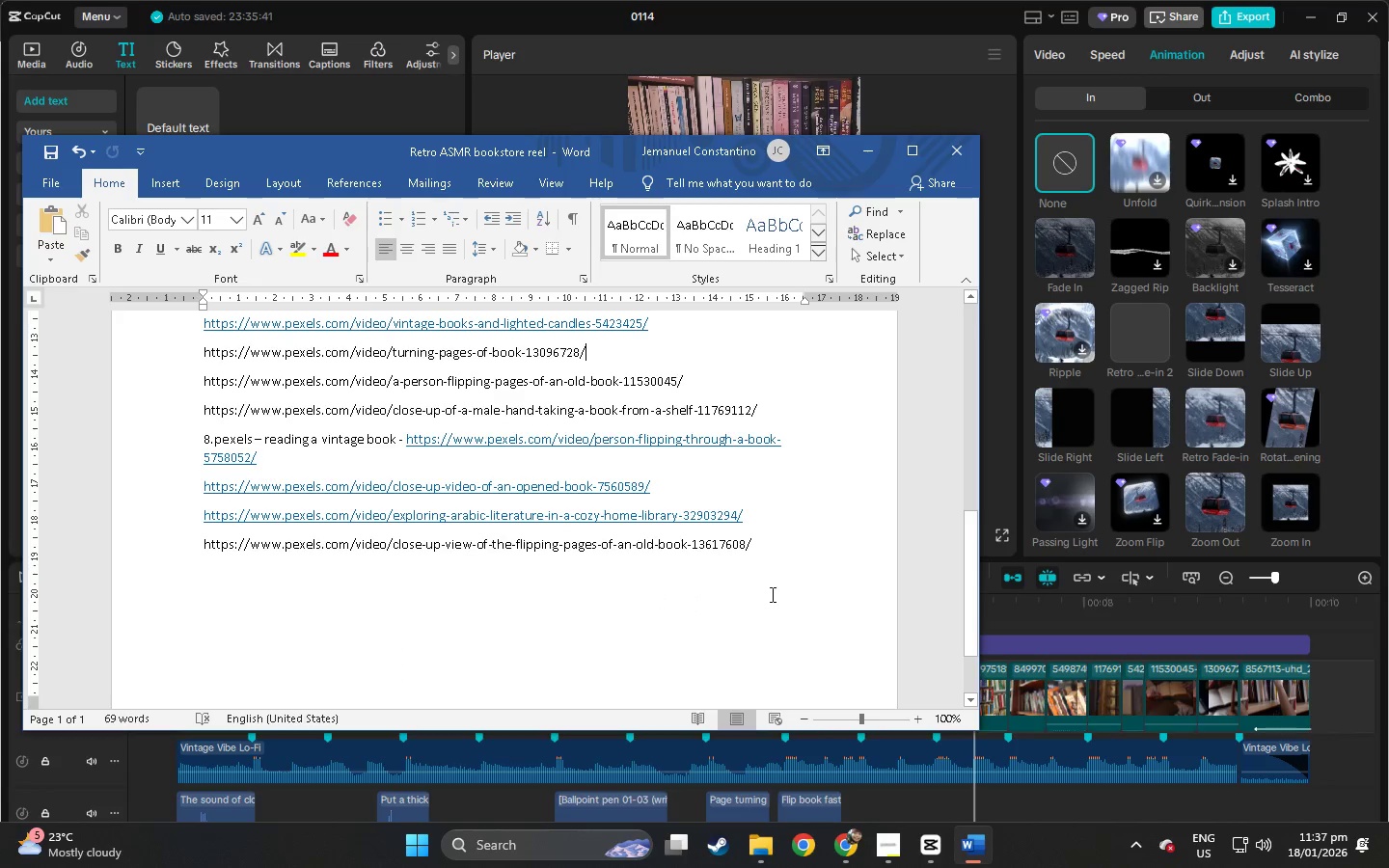 
key(Alt+Control+A)
 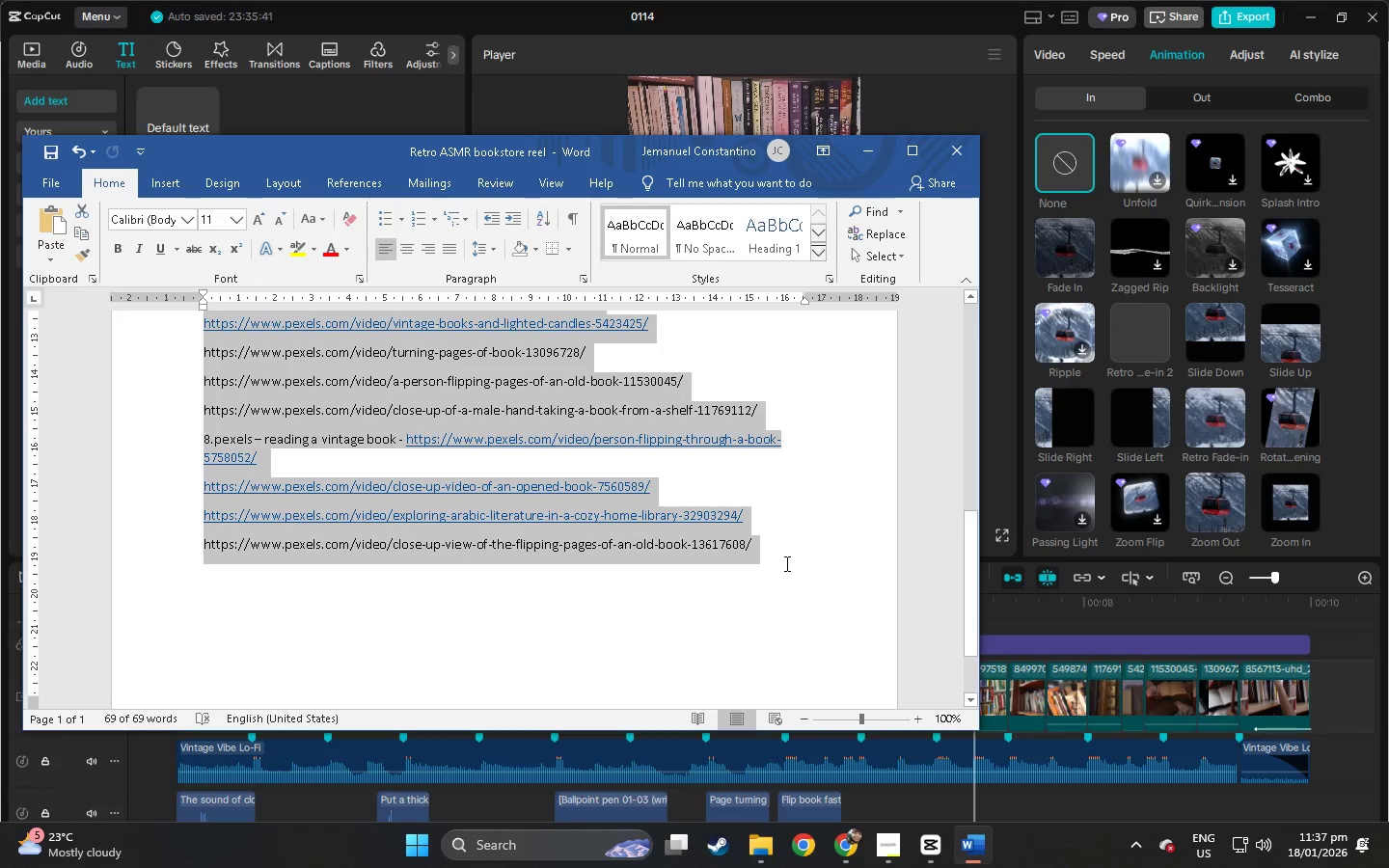 
left_click([785, 563])
 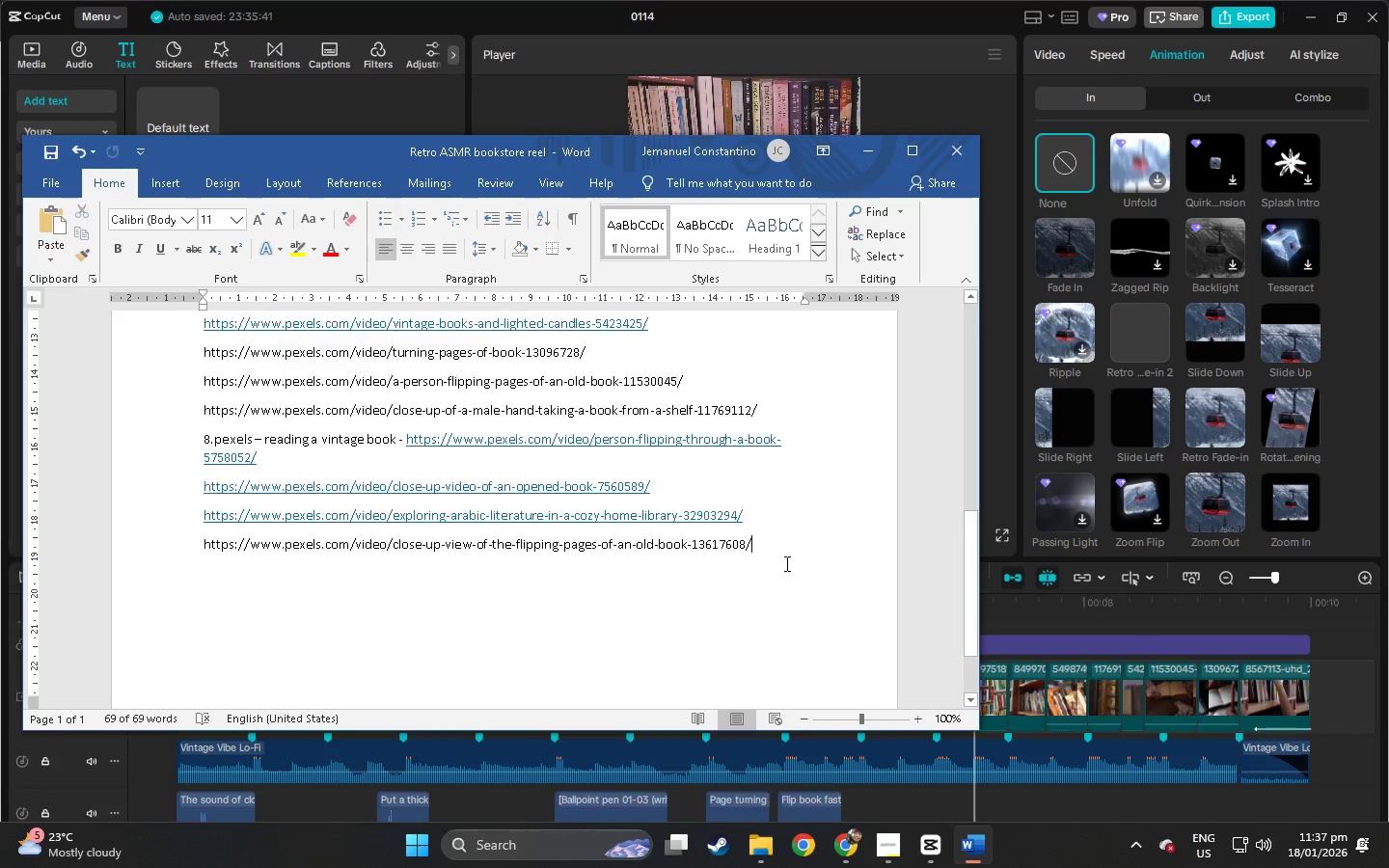 
key(Alt+Control+S)
 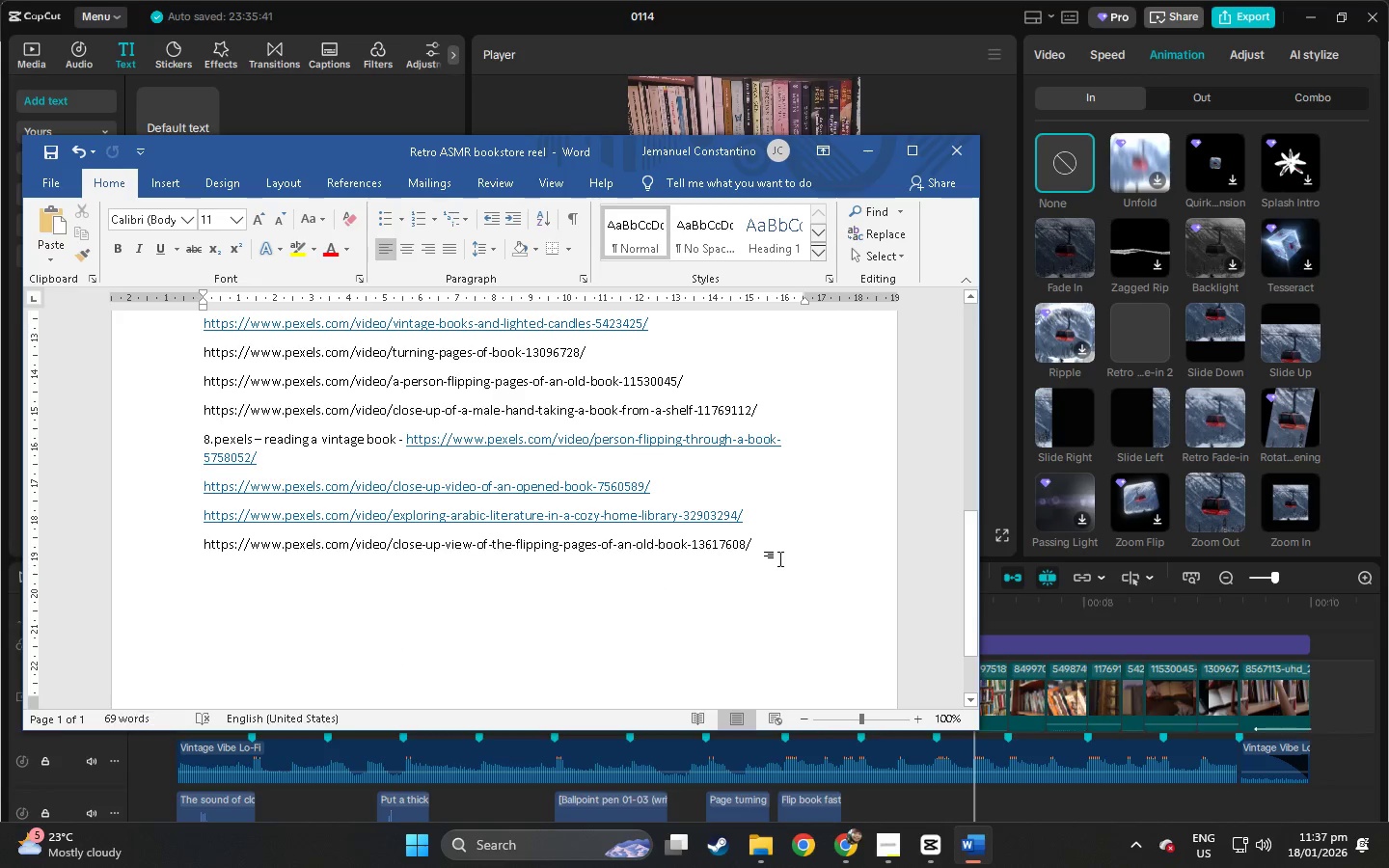 
left_click([771, 558])
 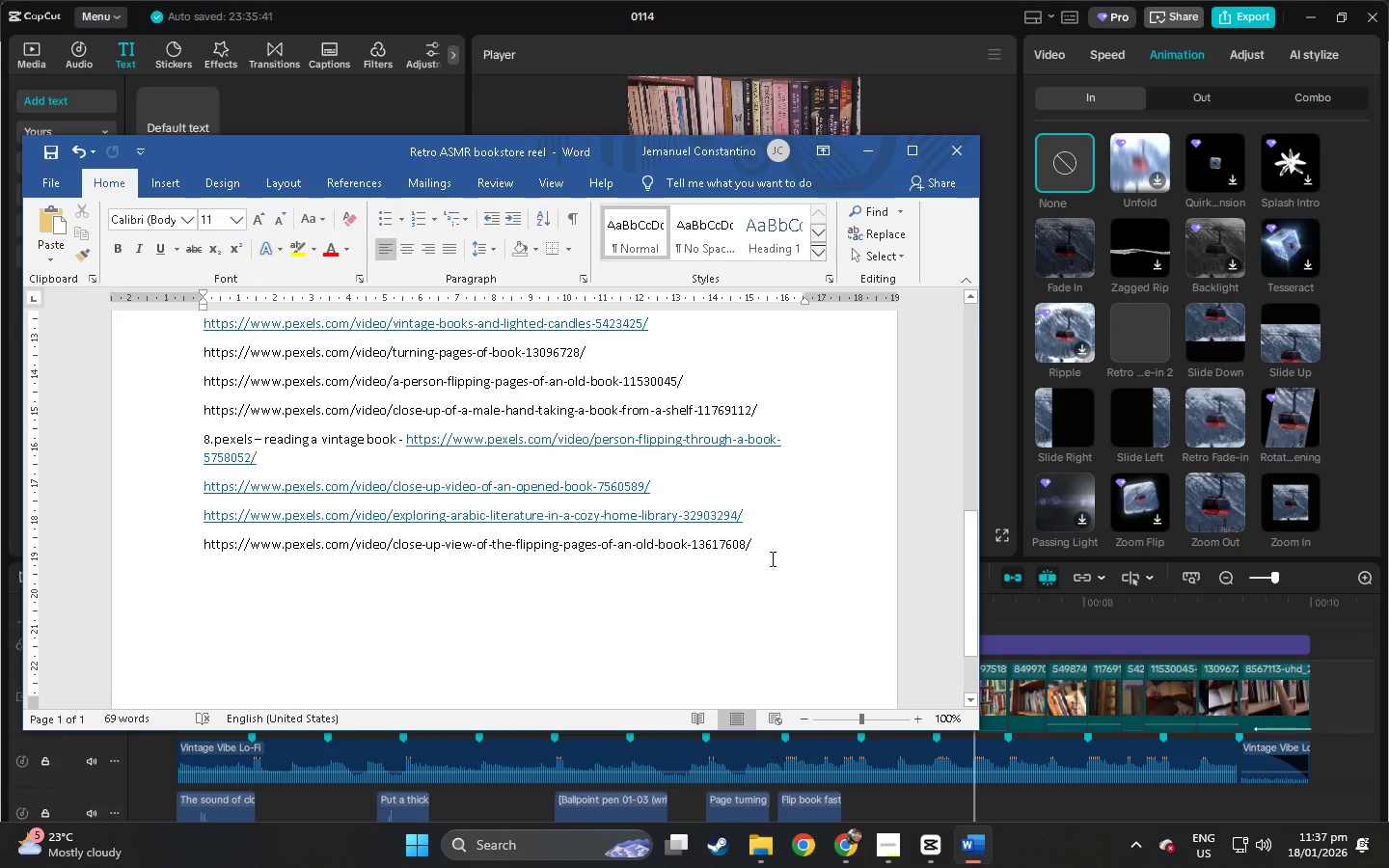 
key(NumpadEnter)
 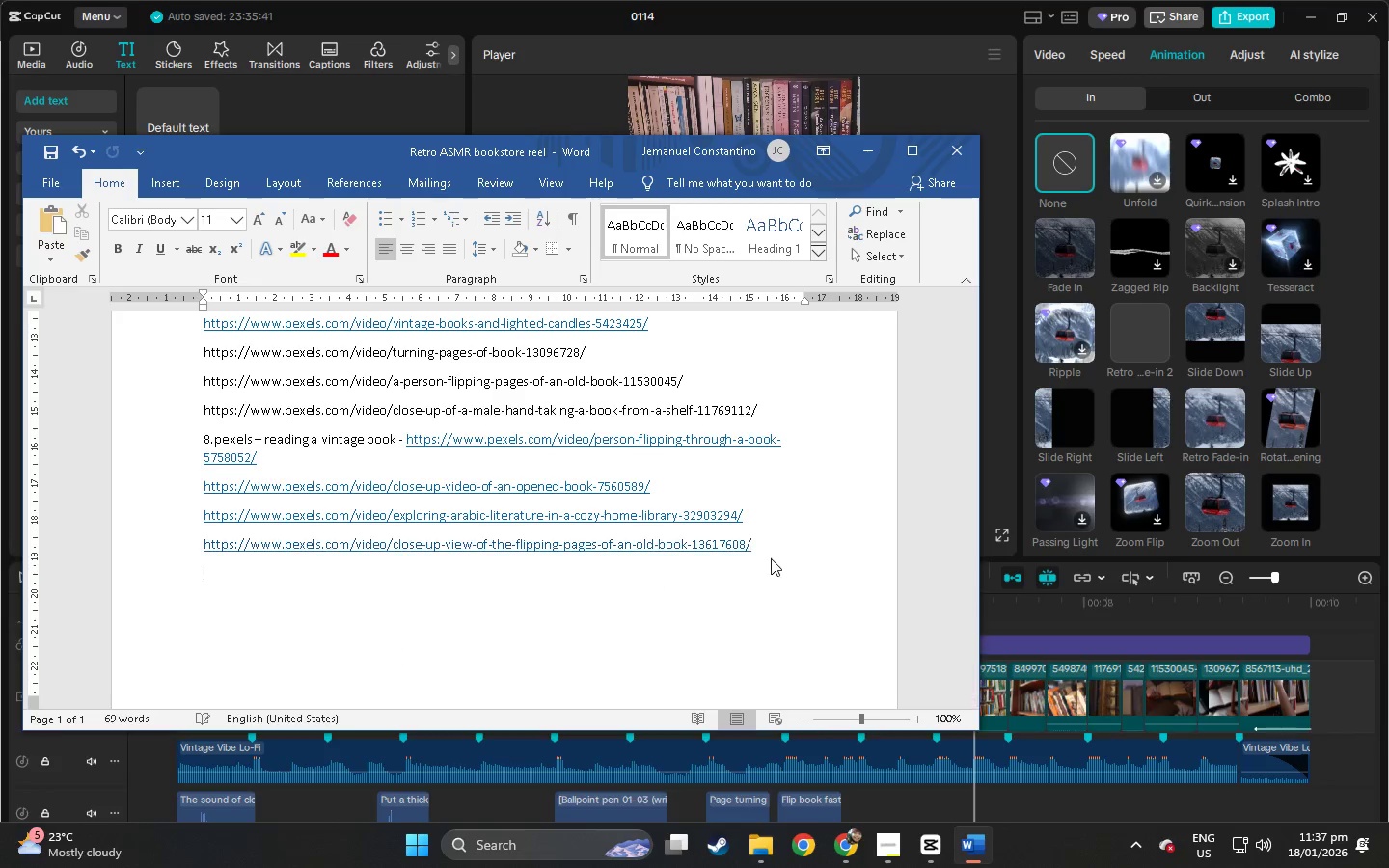 
key(NumpadEnter)
 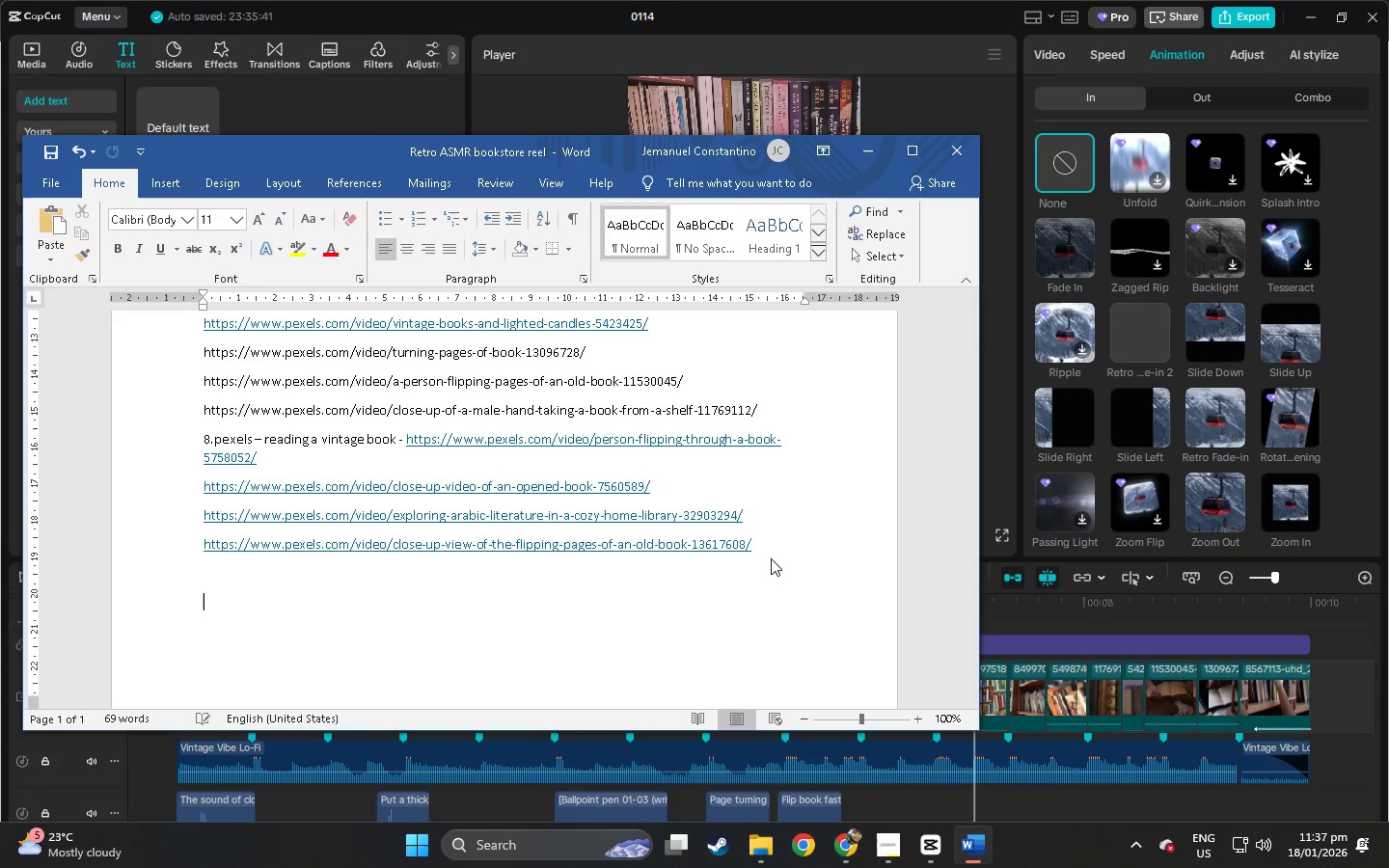 
key(NumpadEnter)
 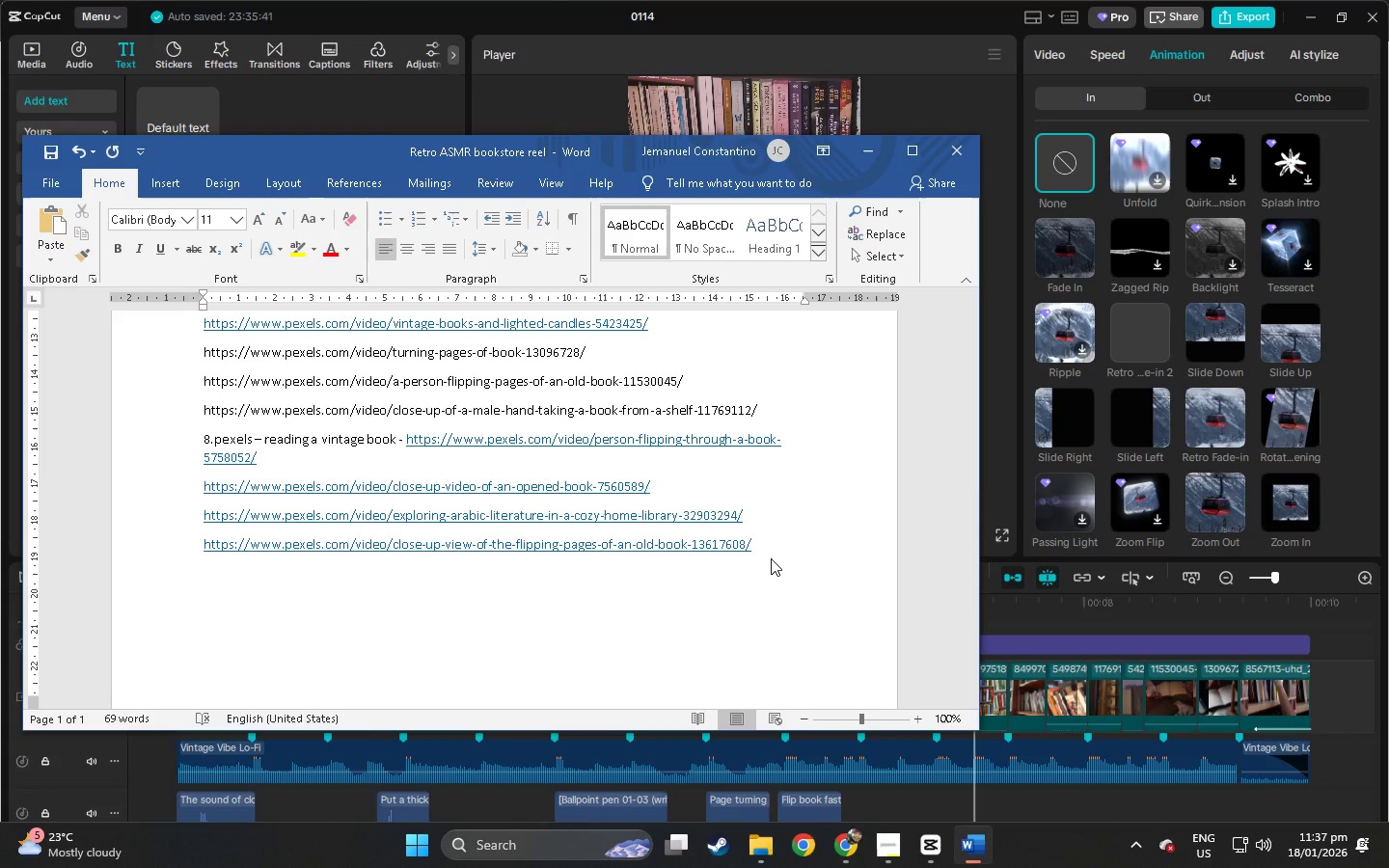 
key(Alt+AltLeft)
 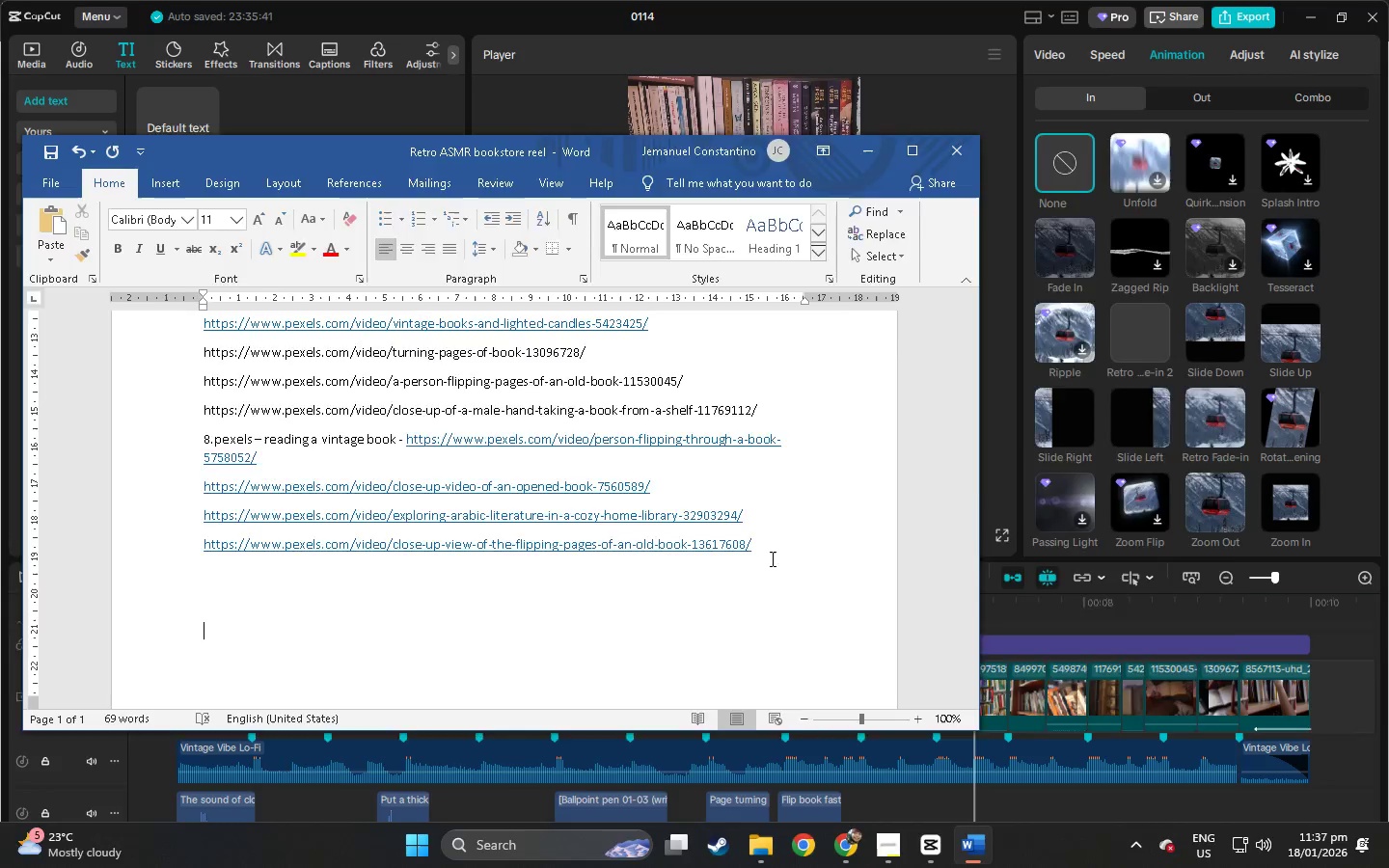 
key(Alt+Tab)
 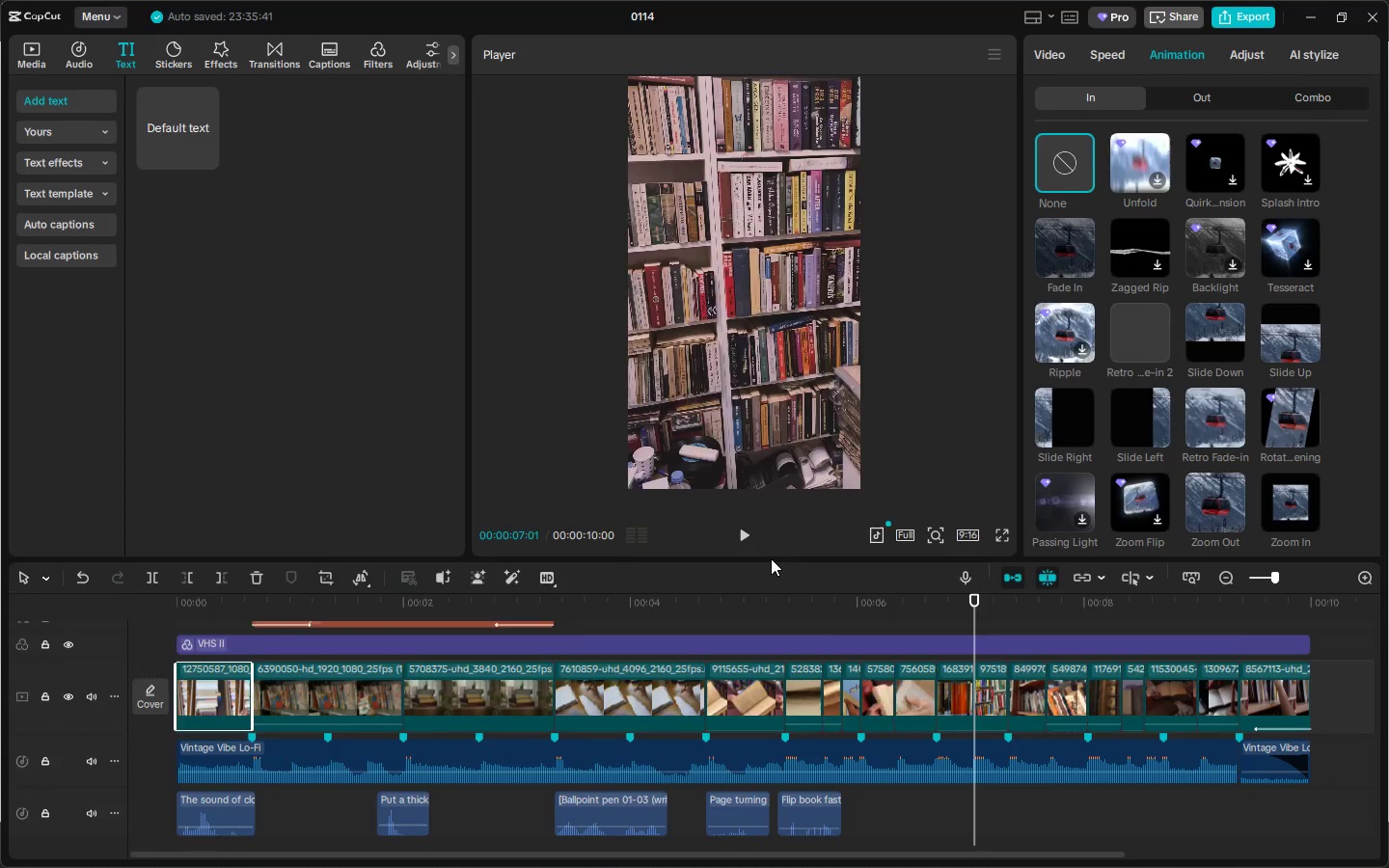 
key(Alt+AltLeft)
 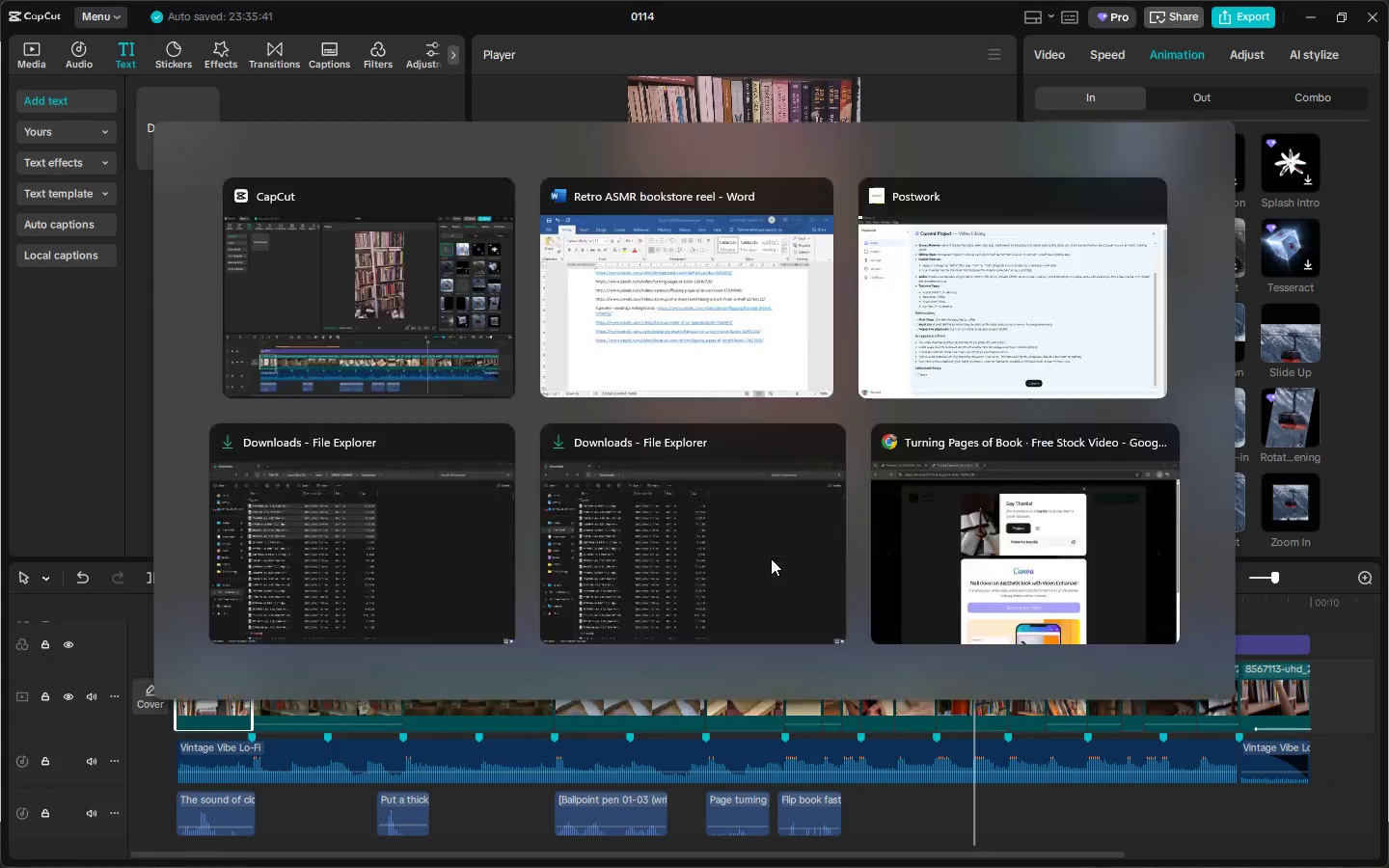 
key(Tab)
type(Background music -)
key(Backspace)
type(for )
key(Backspace)
key(Backspace)
key(Backspace)
type(orm c)
key(Backspace)
type(Capcut )
key(Backspace)
type(: )
 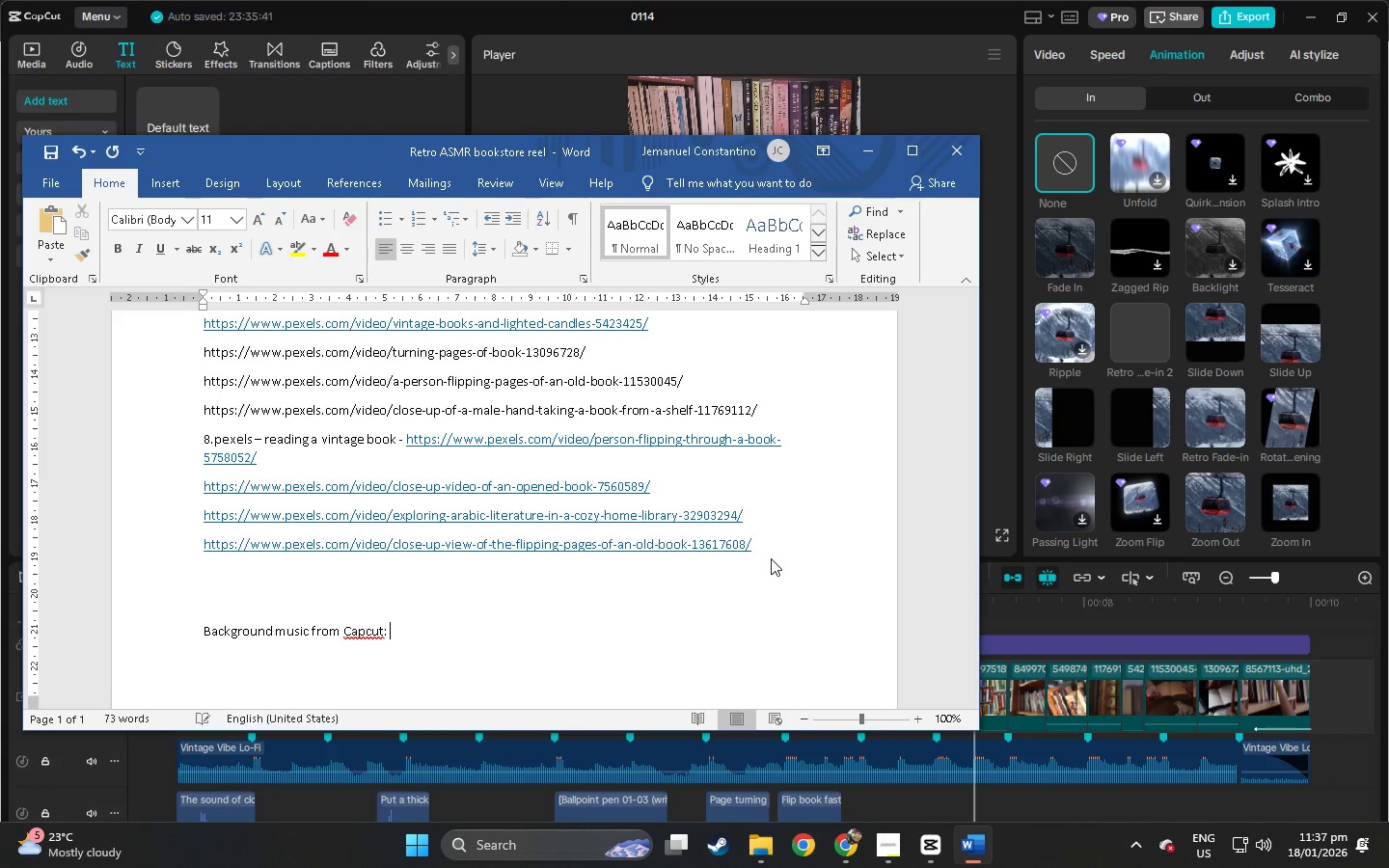 
key(Alt+AltLeft)
 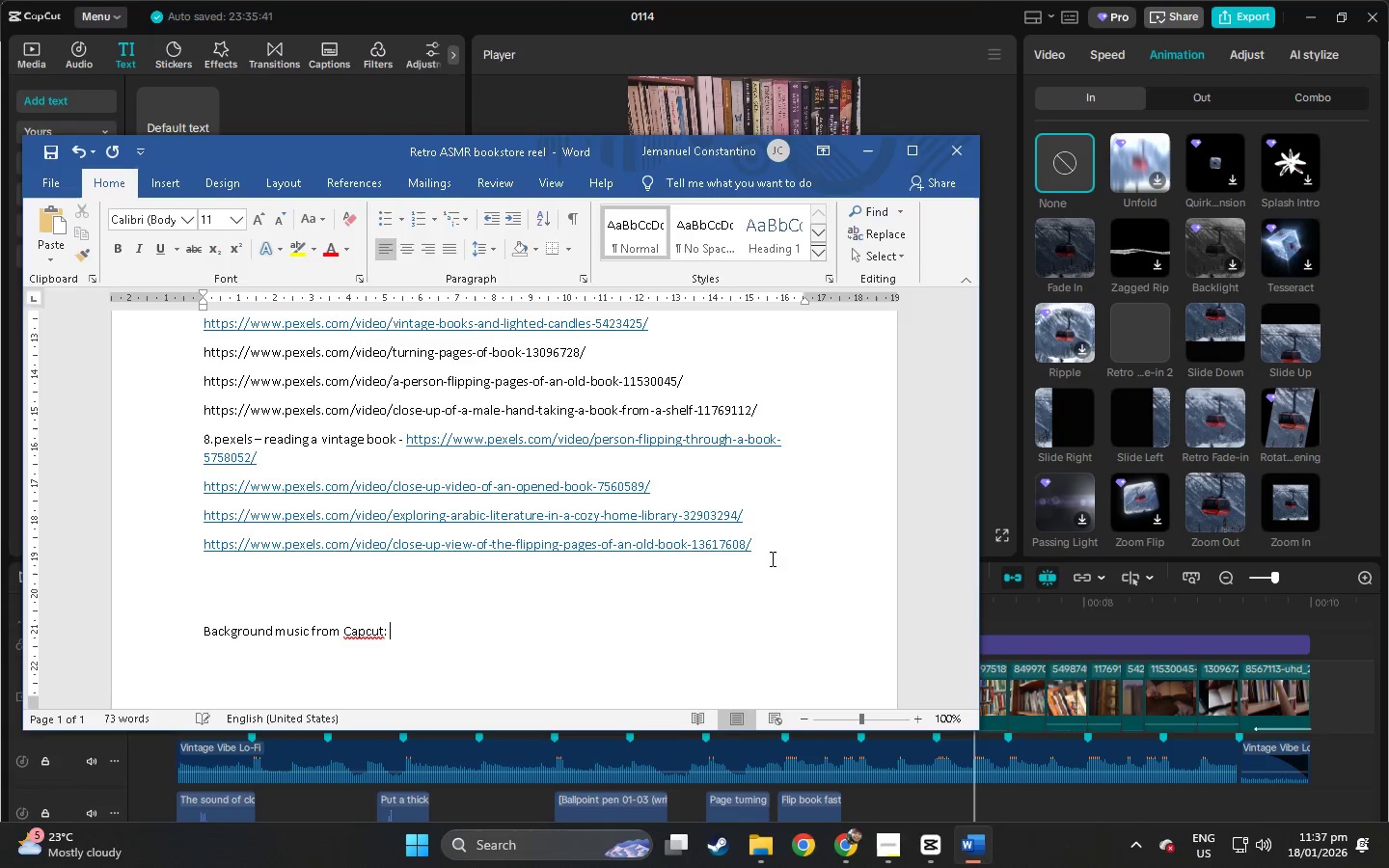 
key(Alt+Tab)
 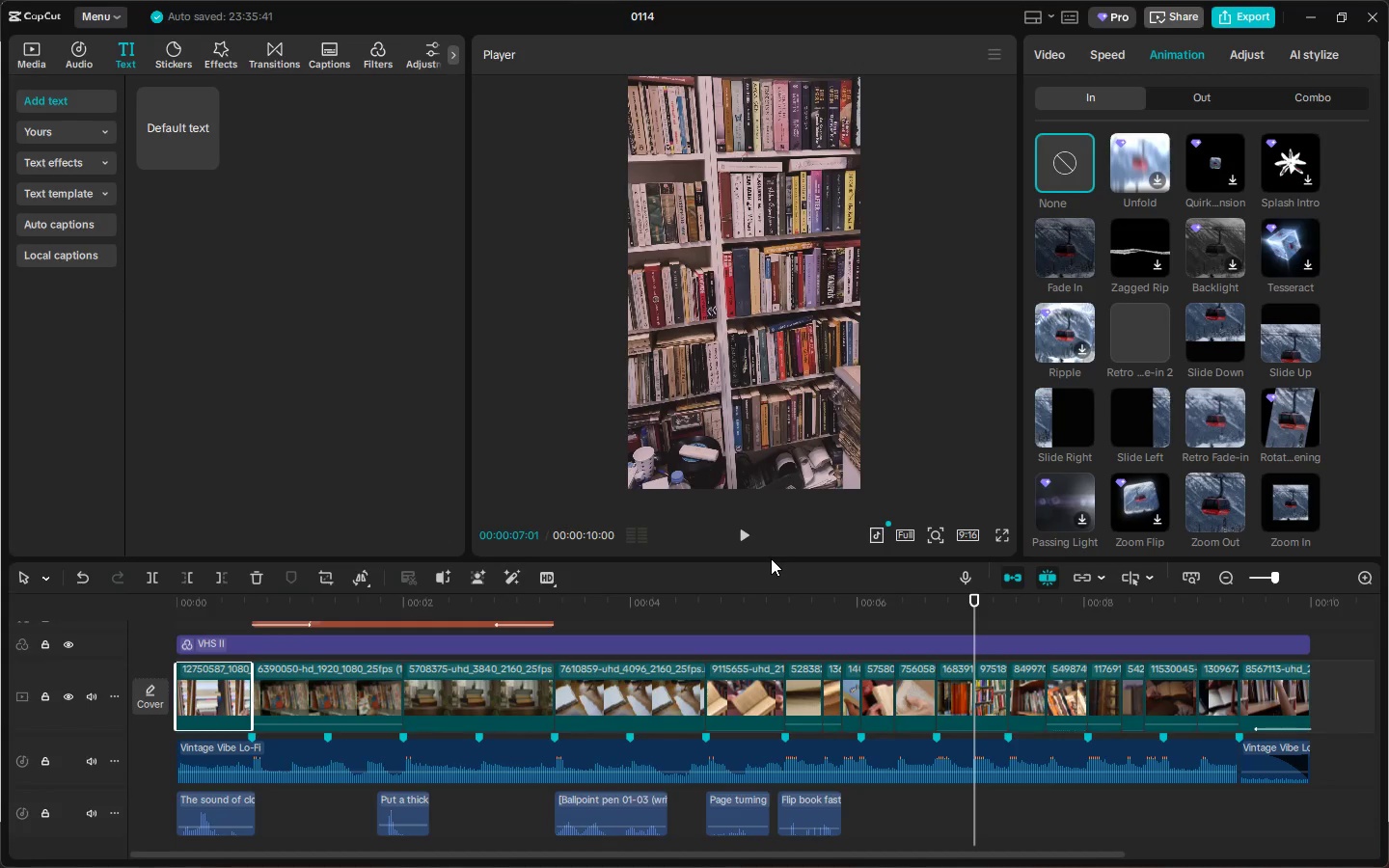 
key(Space)
 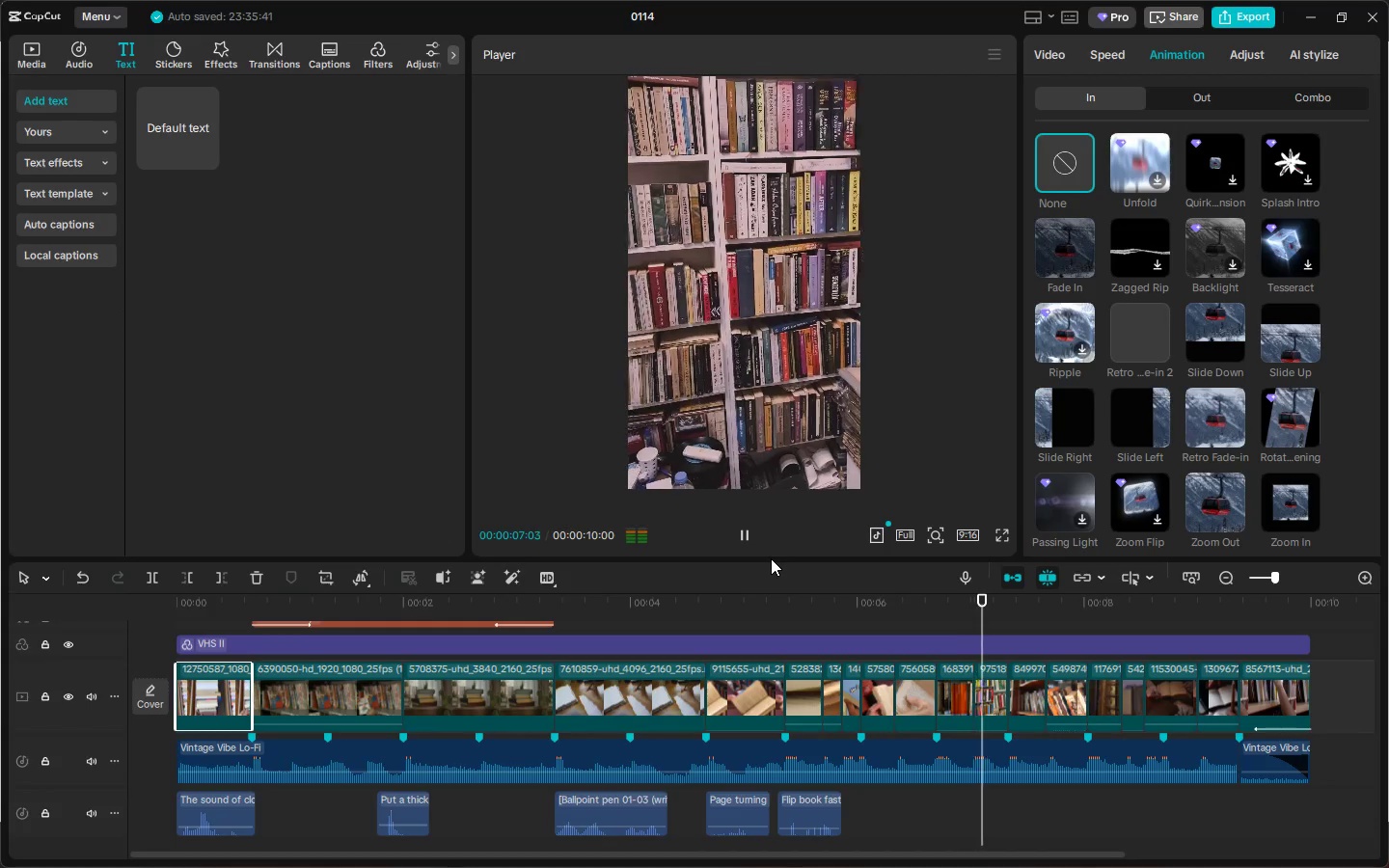 
key(Tab)
 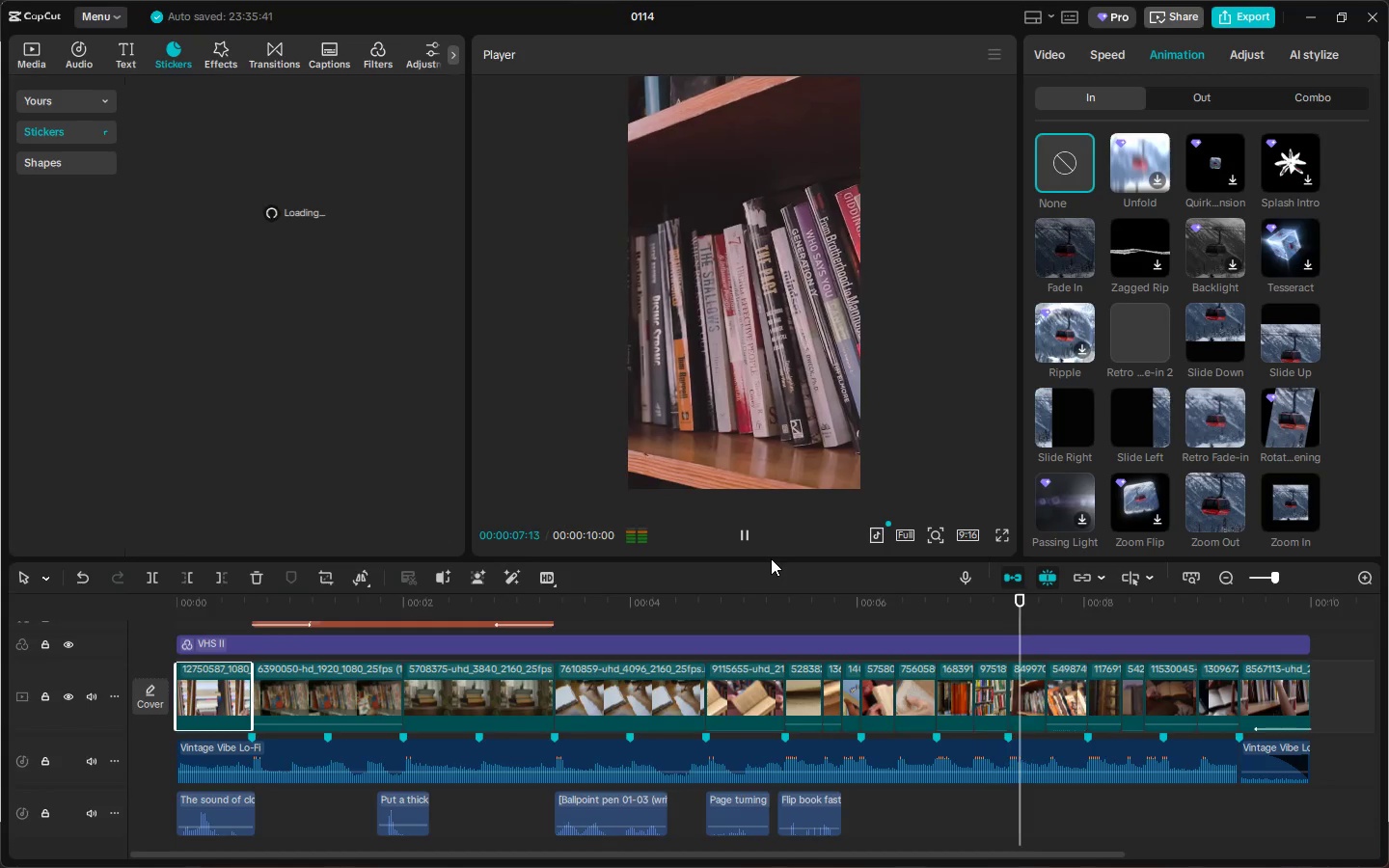 
key(Space)
 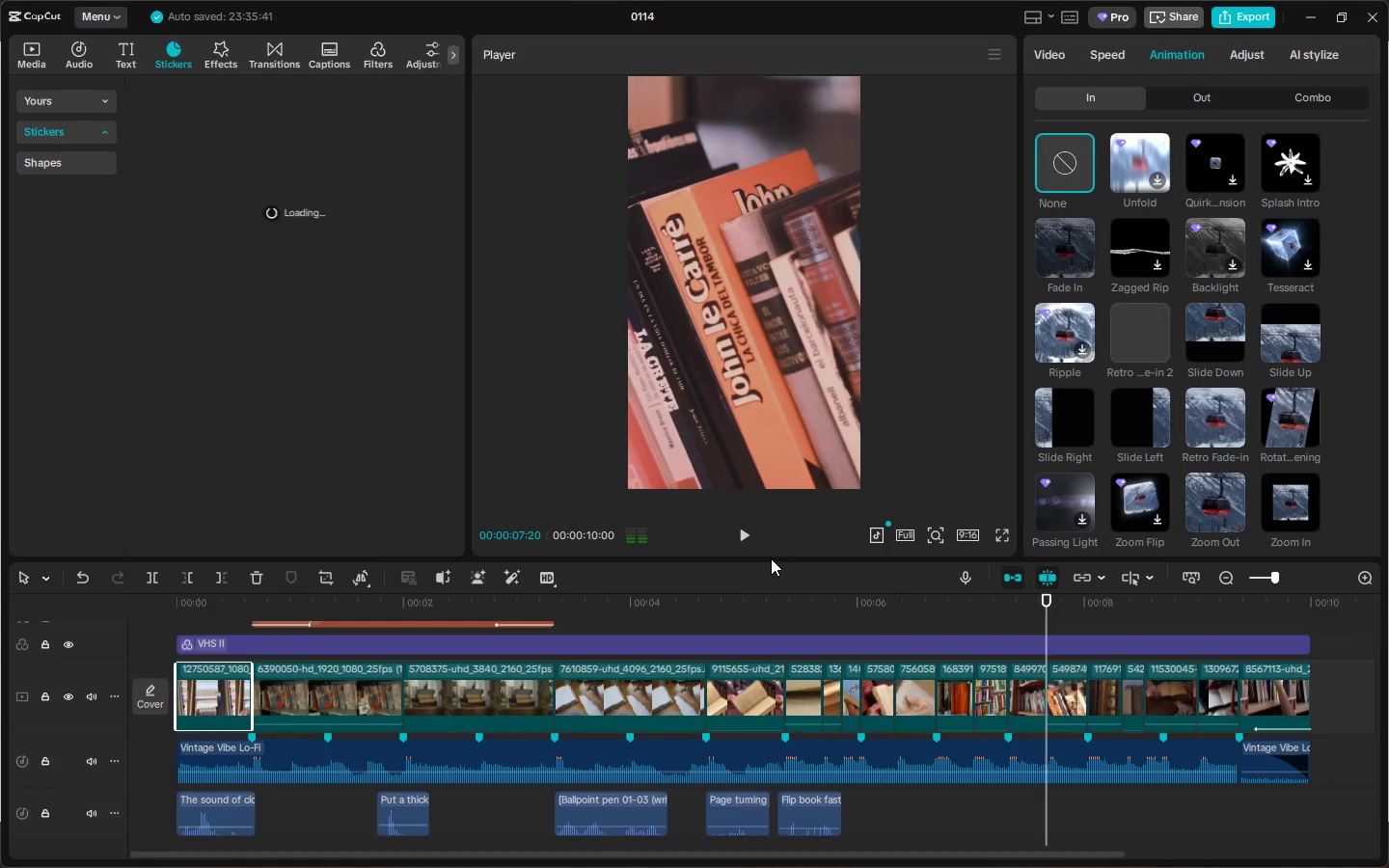 
key(Alt+AltLeft)
 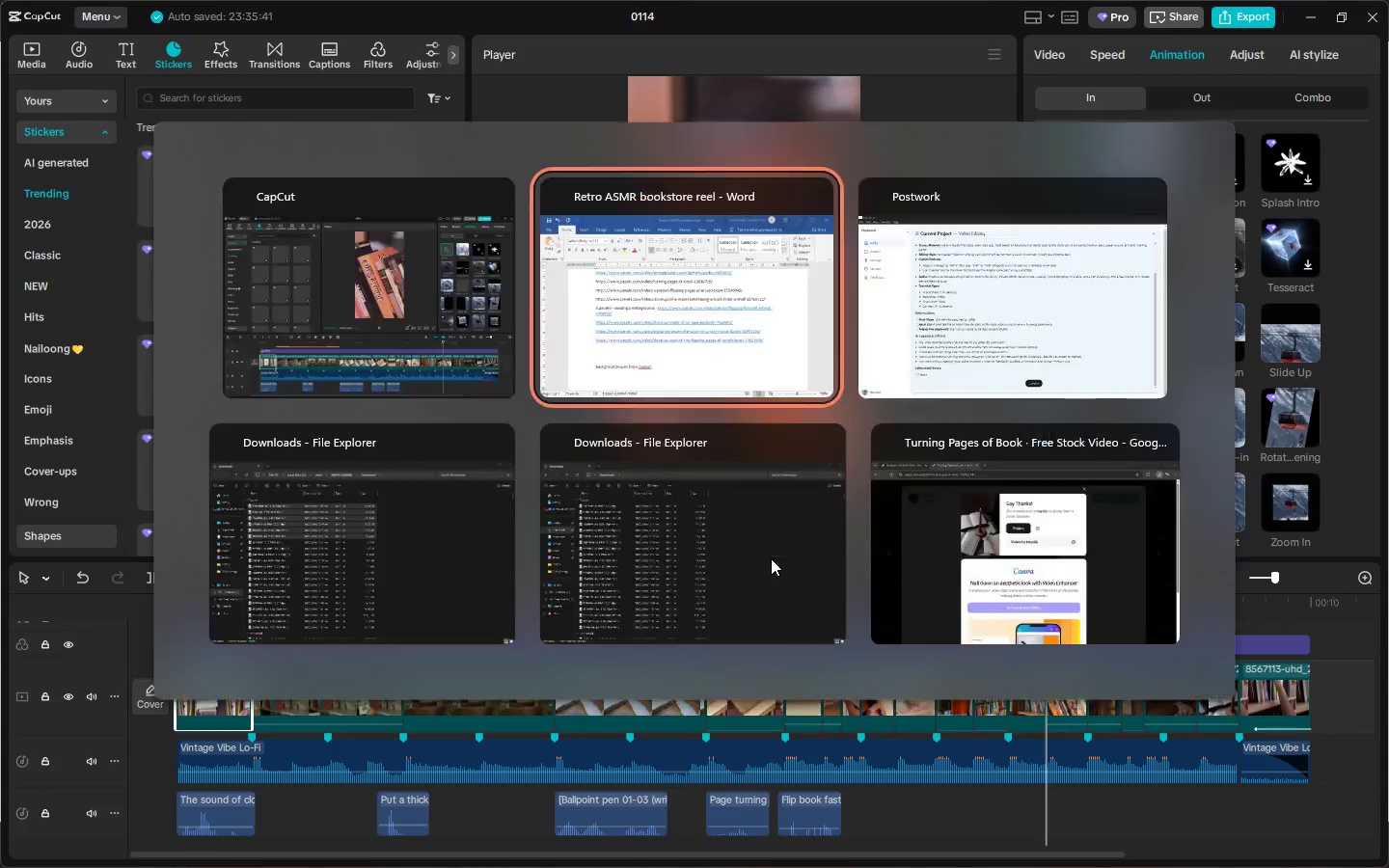 
key(Tab)
type(Vo)
key(Backspace)
type(intage )
 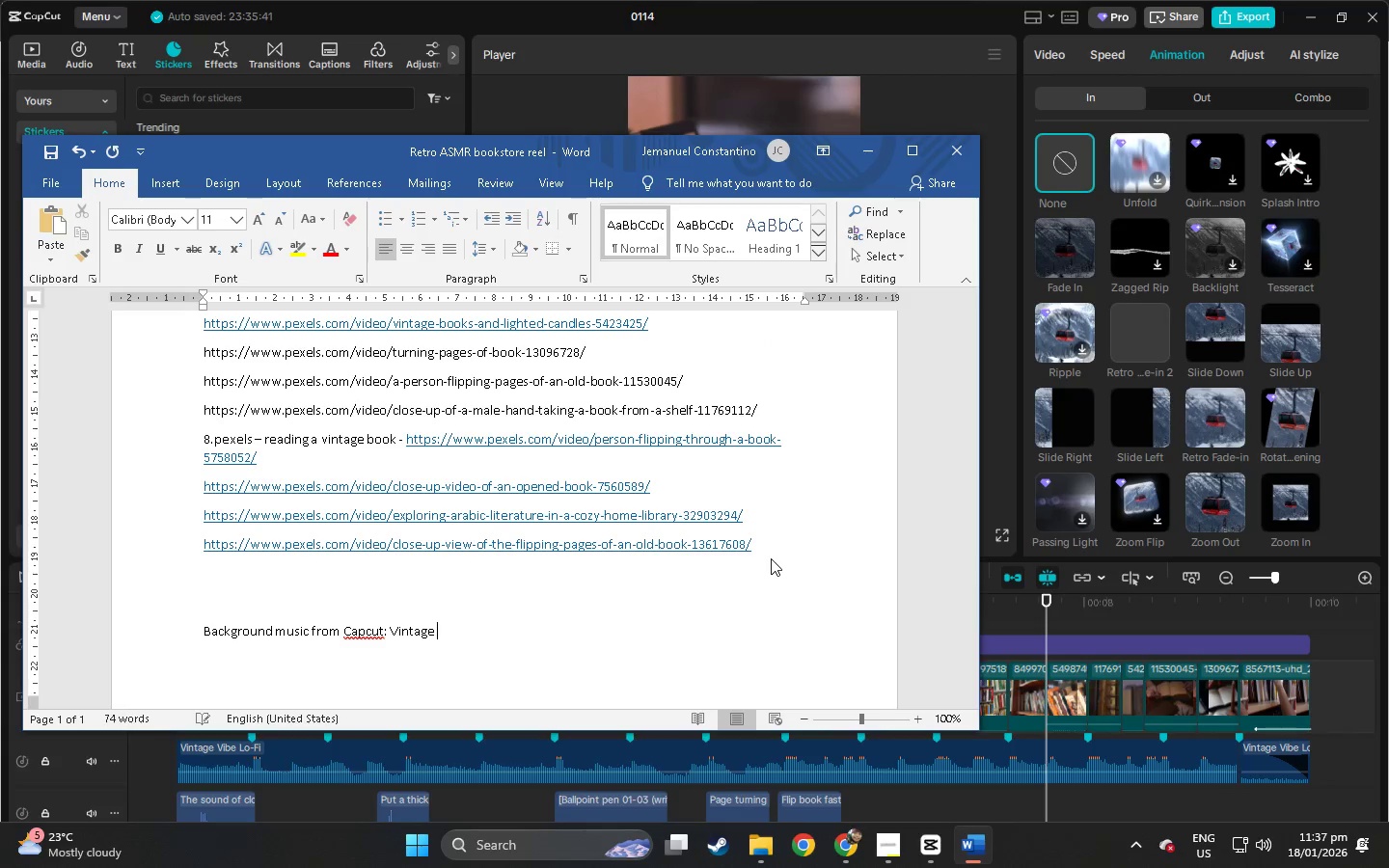 
key(Alt+AltLeft)
 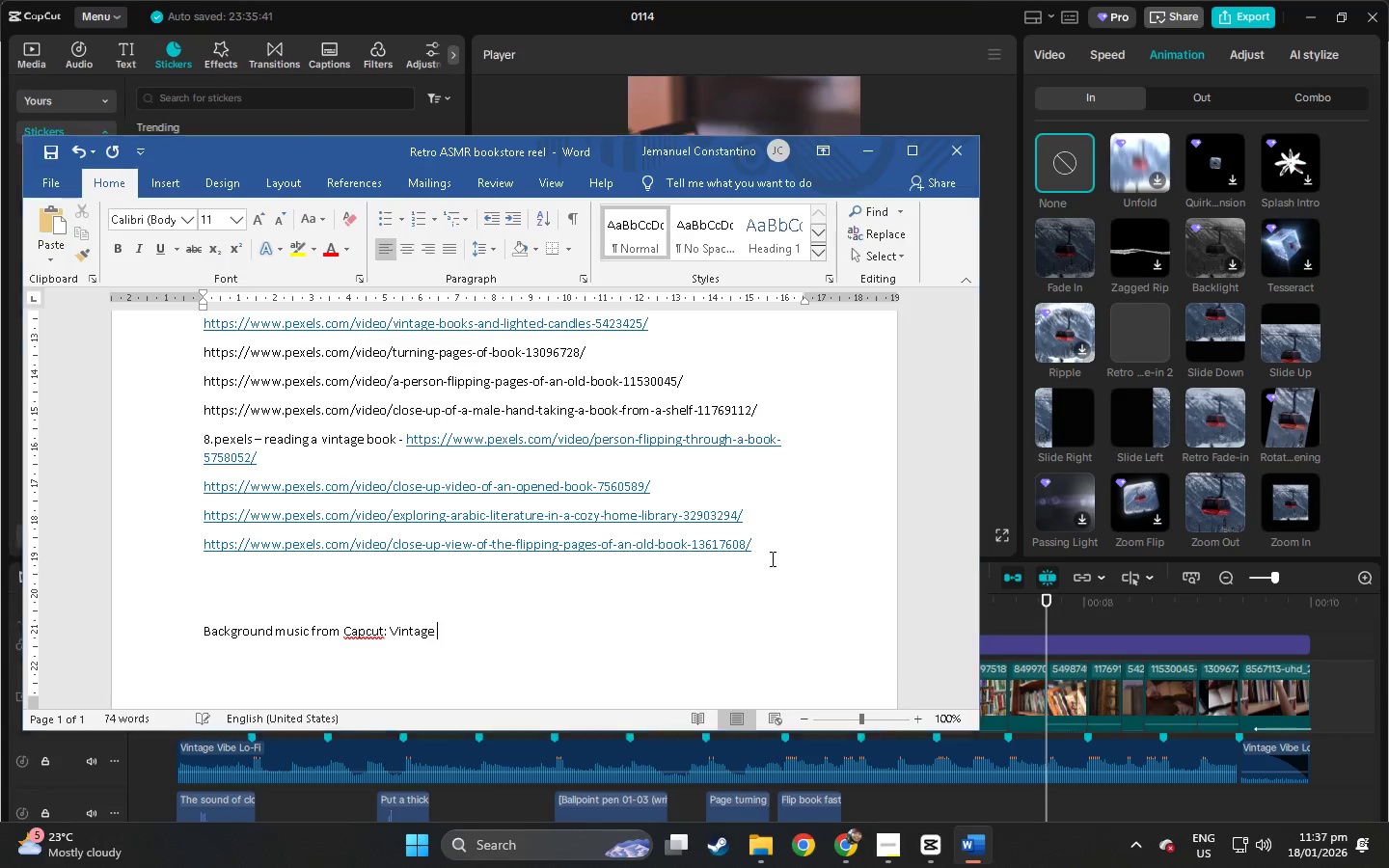 
key(Alt+Tab)
 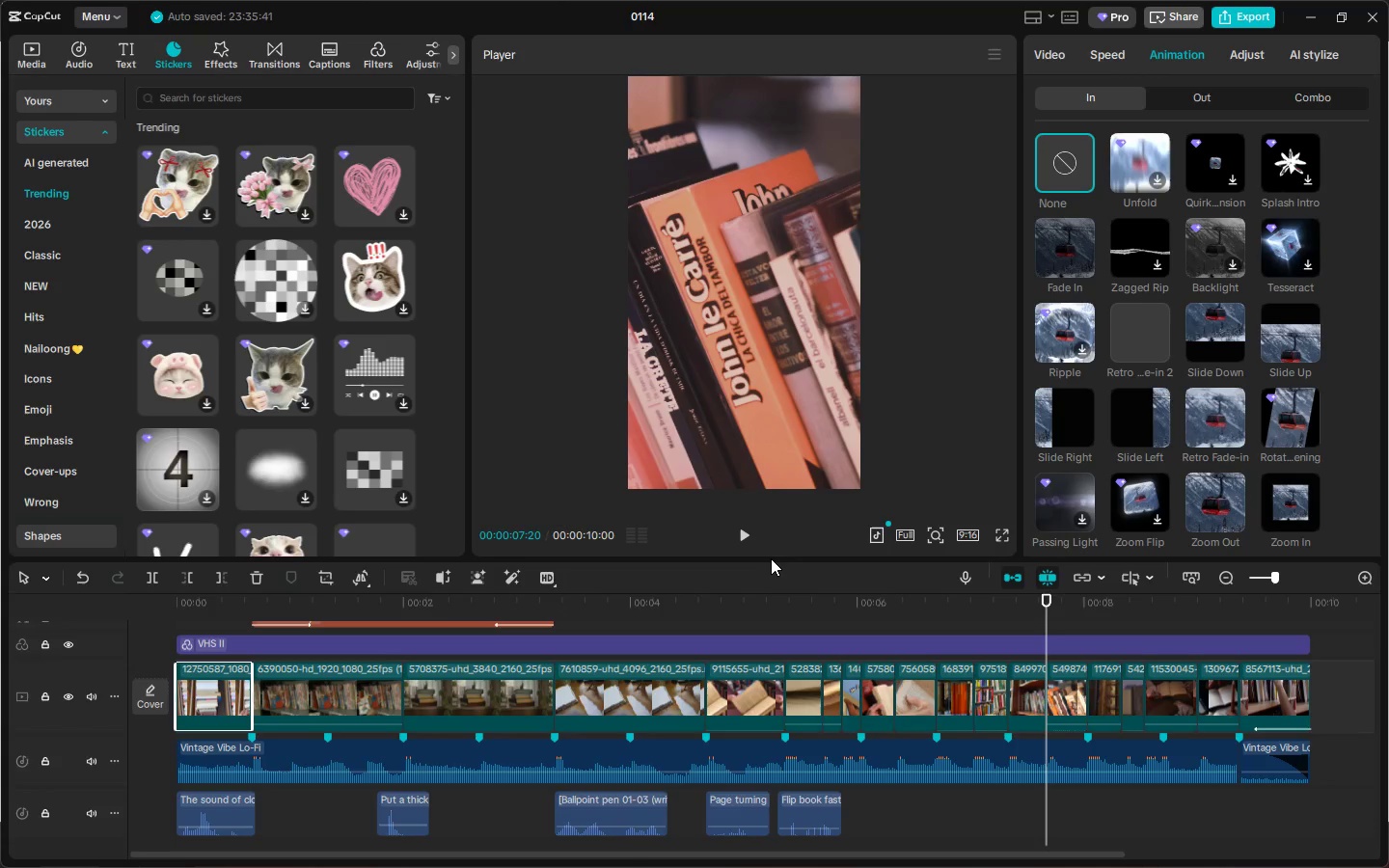 
key(Alt+AltLeft)
 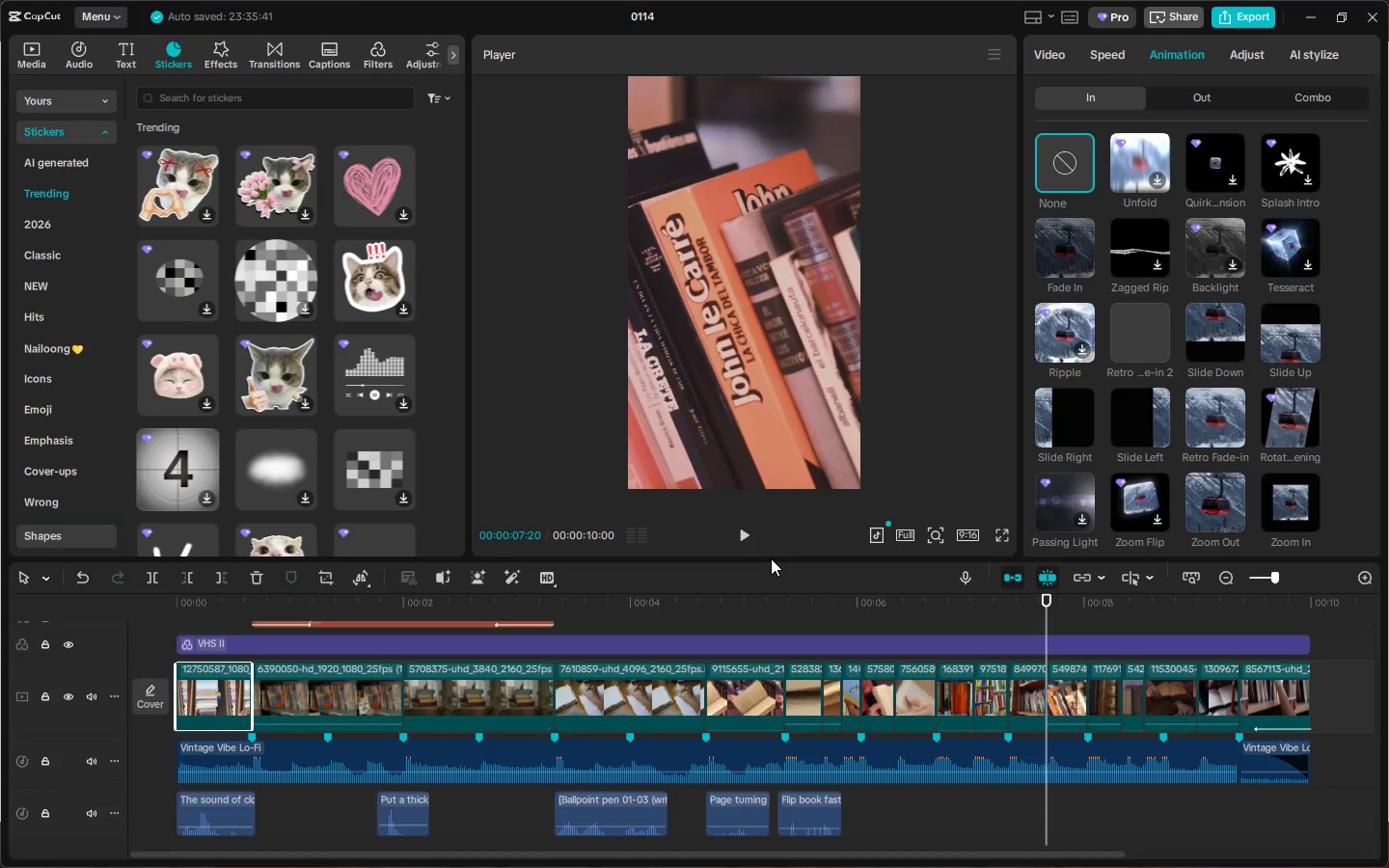 
key(Tab)
type(Vibe )
 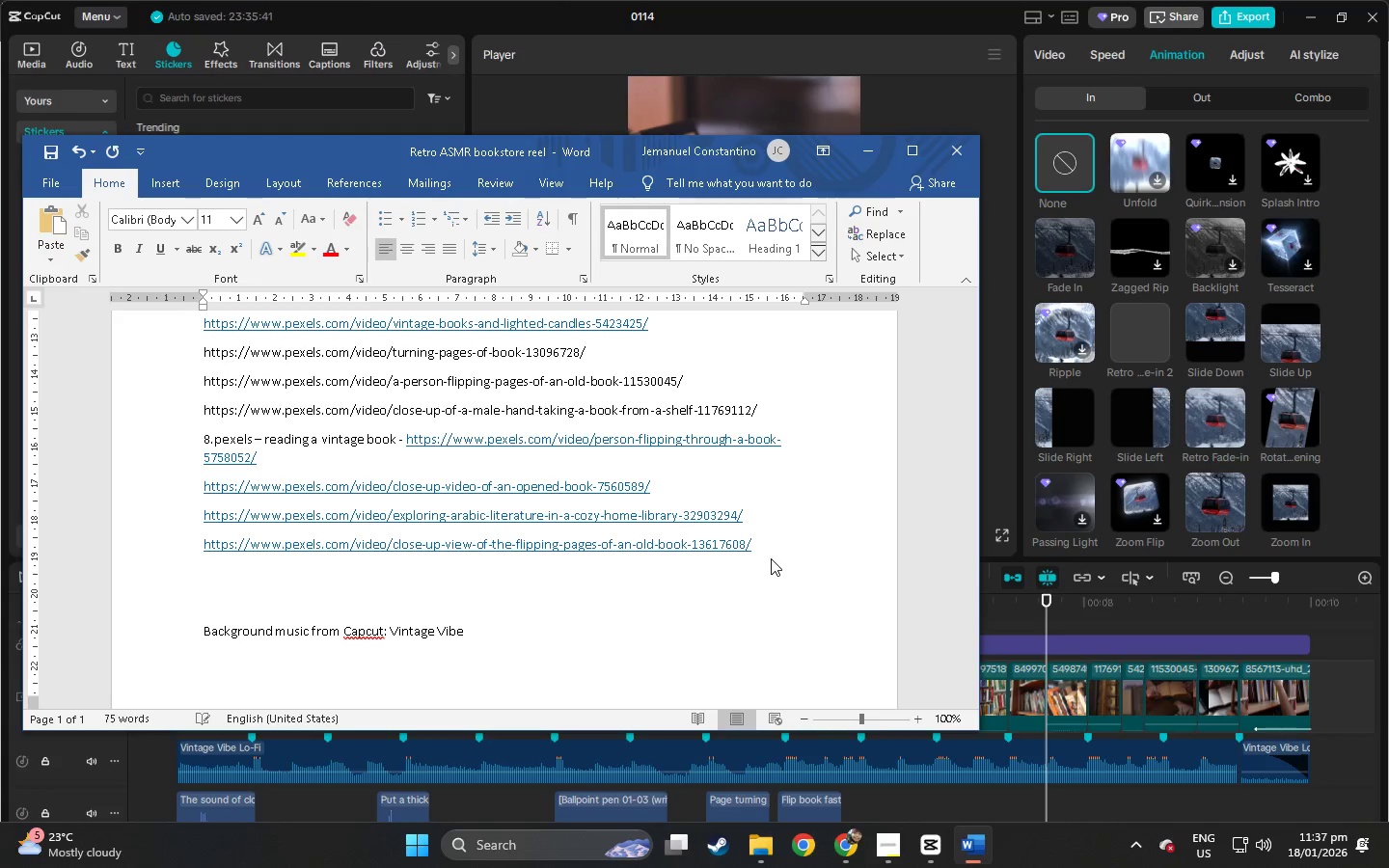 
key(Alt+AltLeft)
 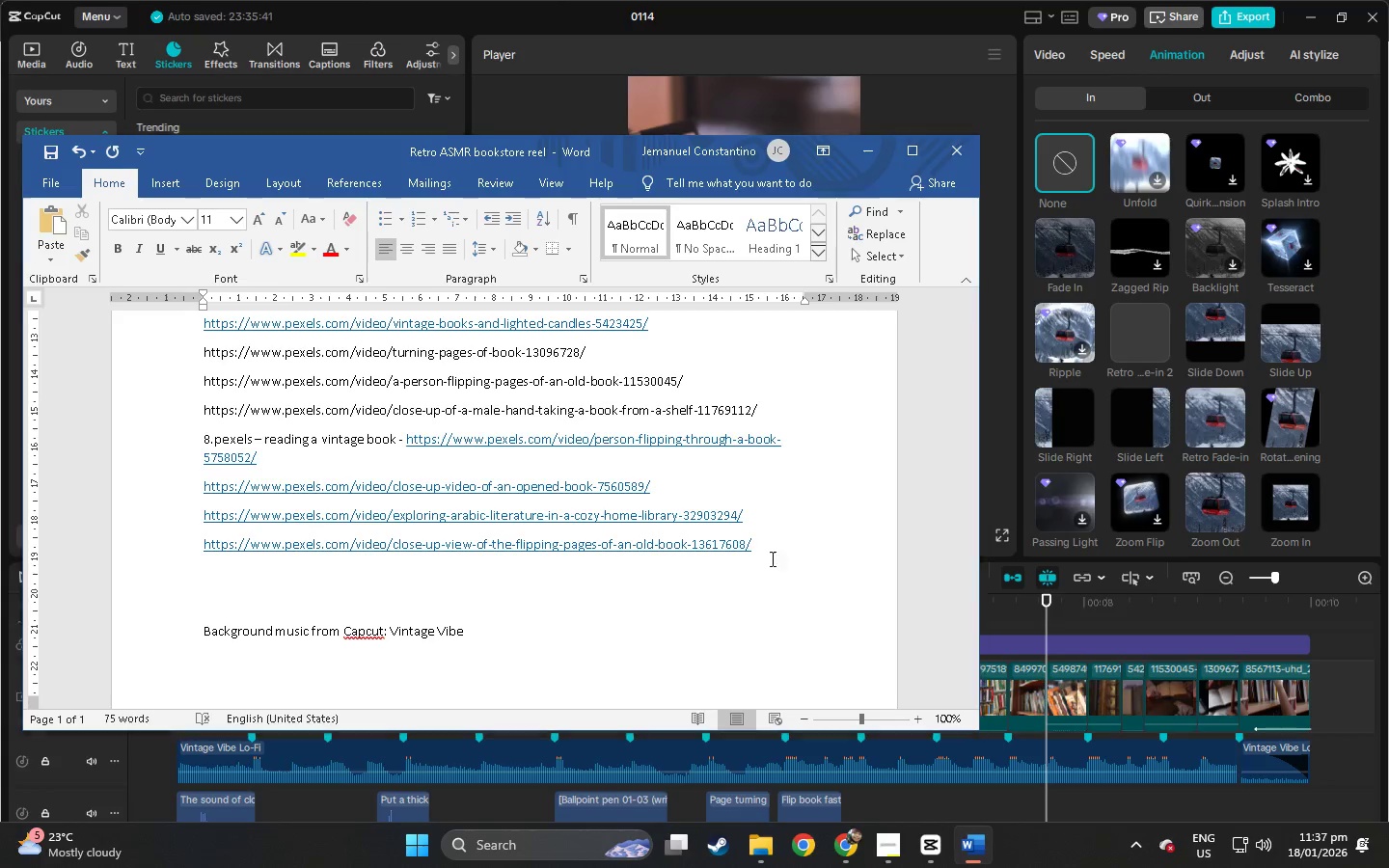 
key(Alt+Tab)
 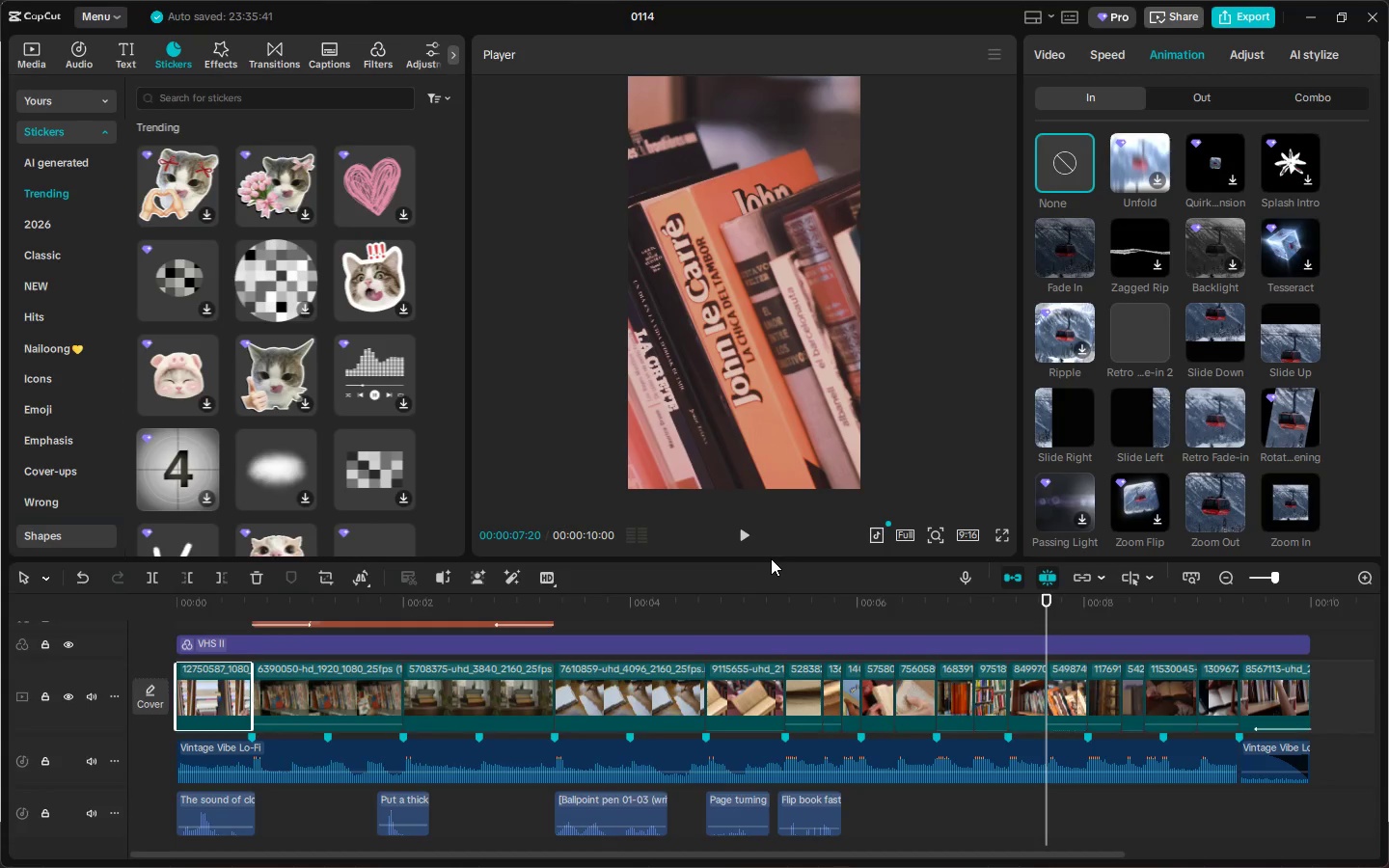 
key(Alt+AltLeft)
 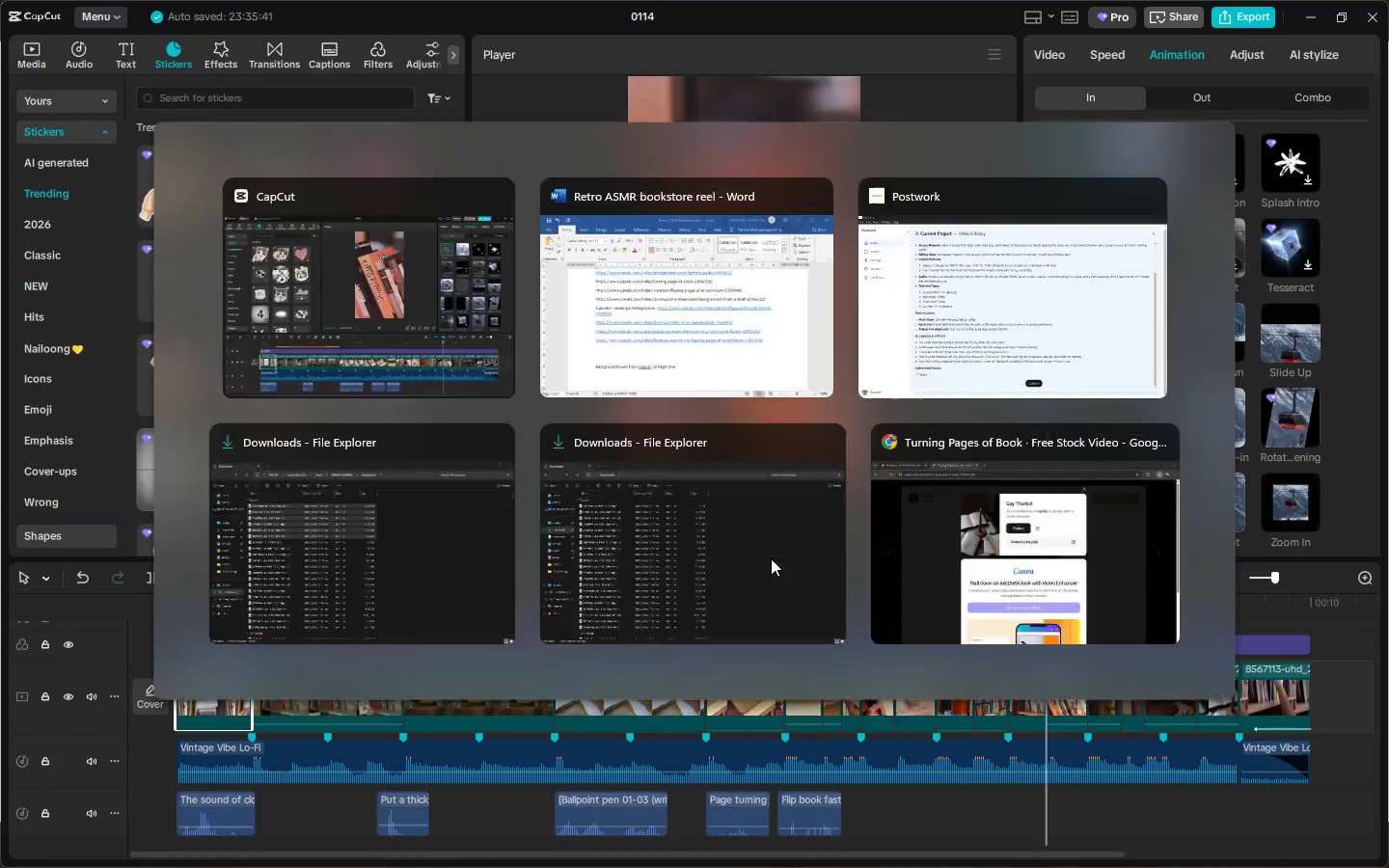 
key(Tab)
type(Lo-Fi)
 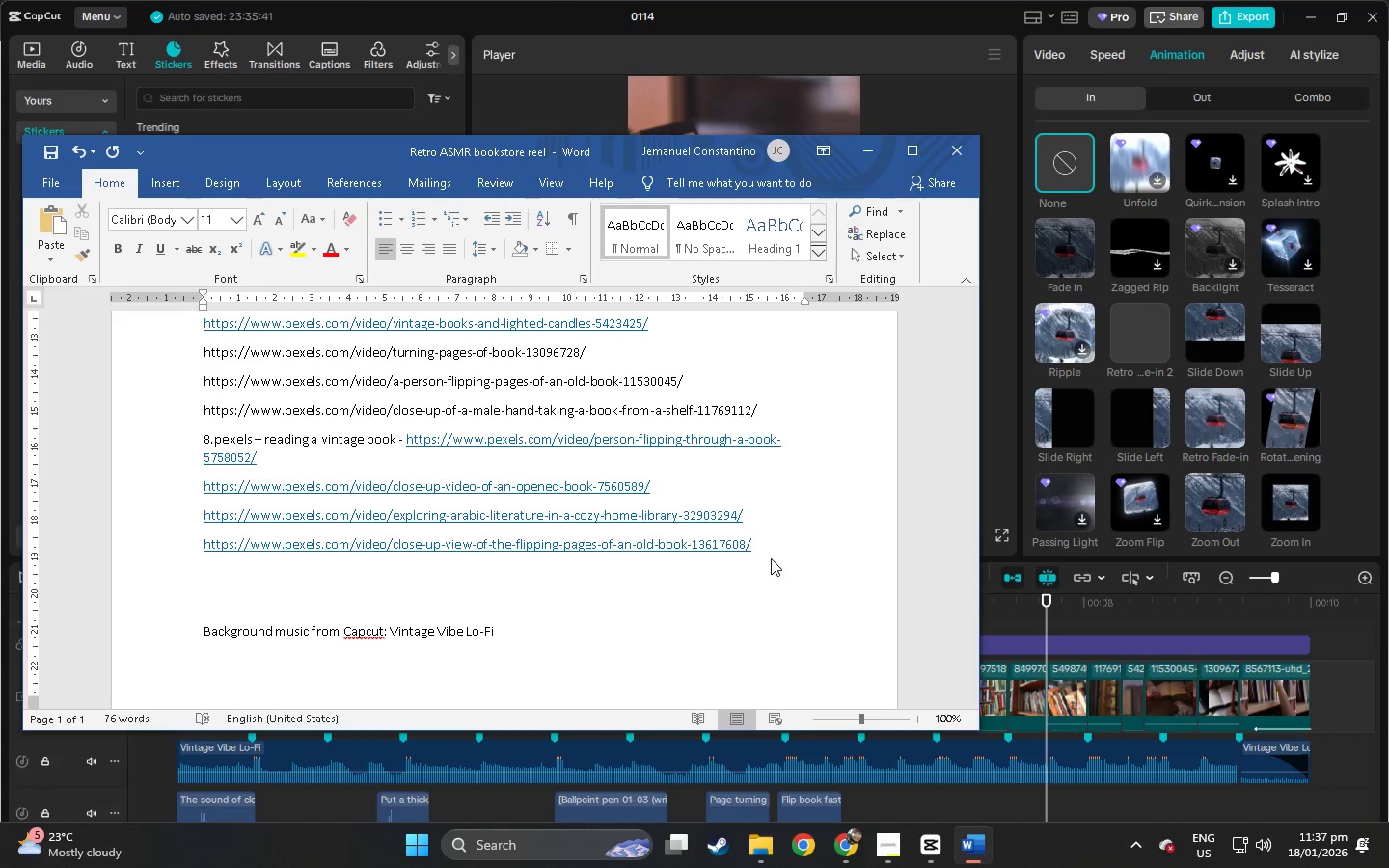 
key(Enter)
 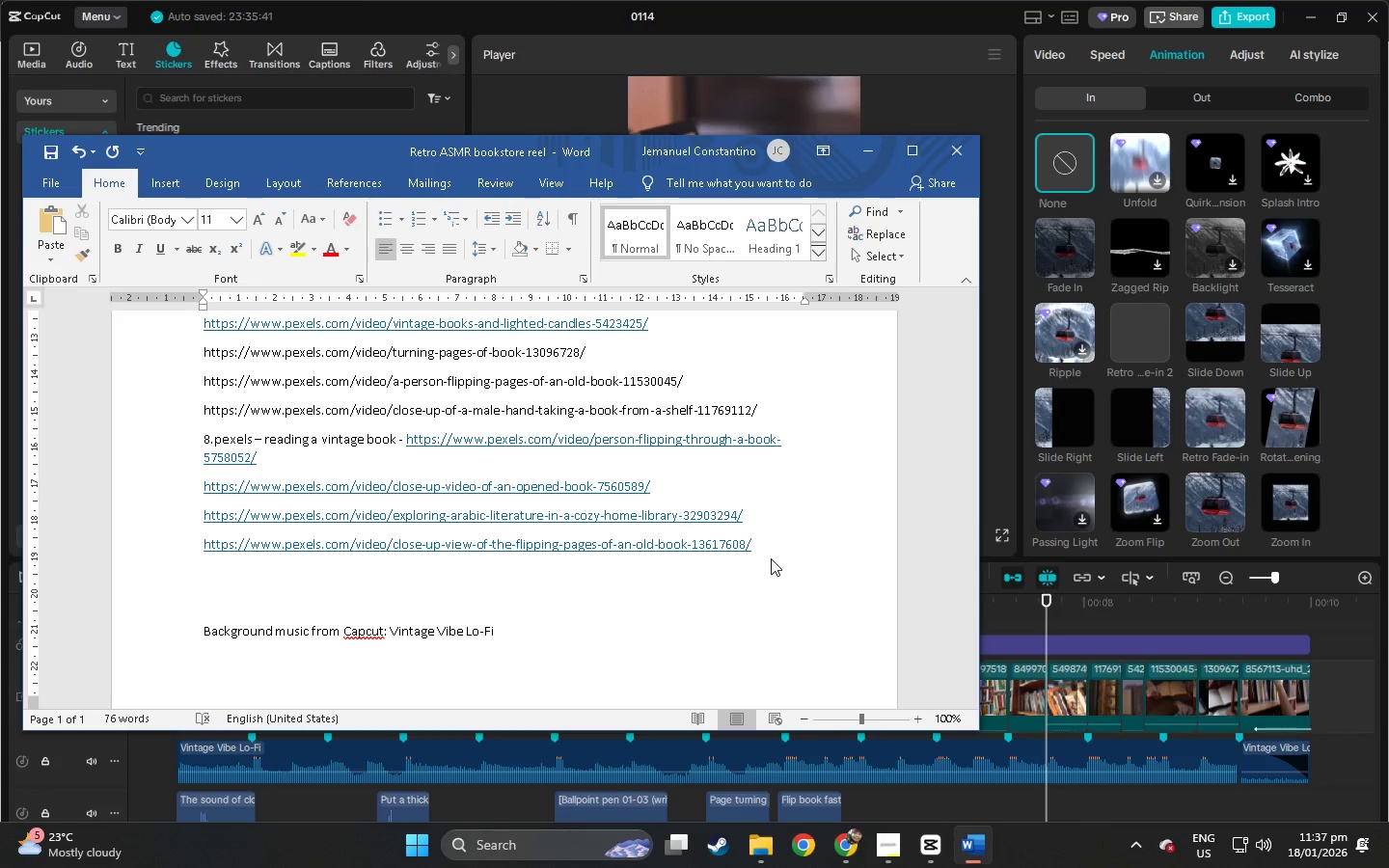 
key(Backspace)
 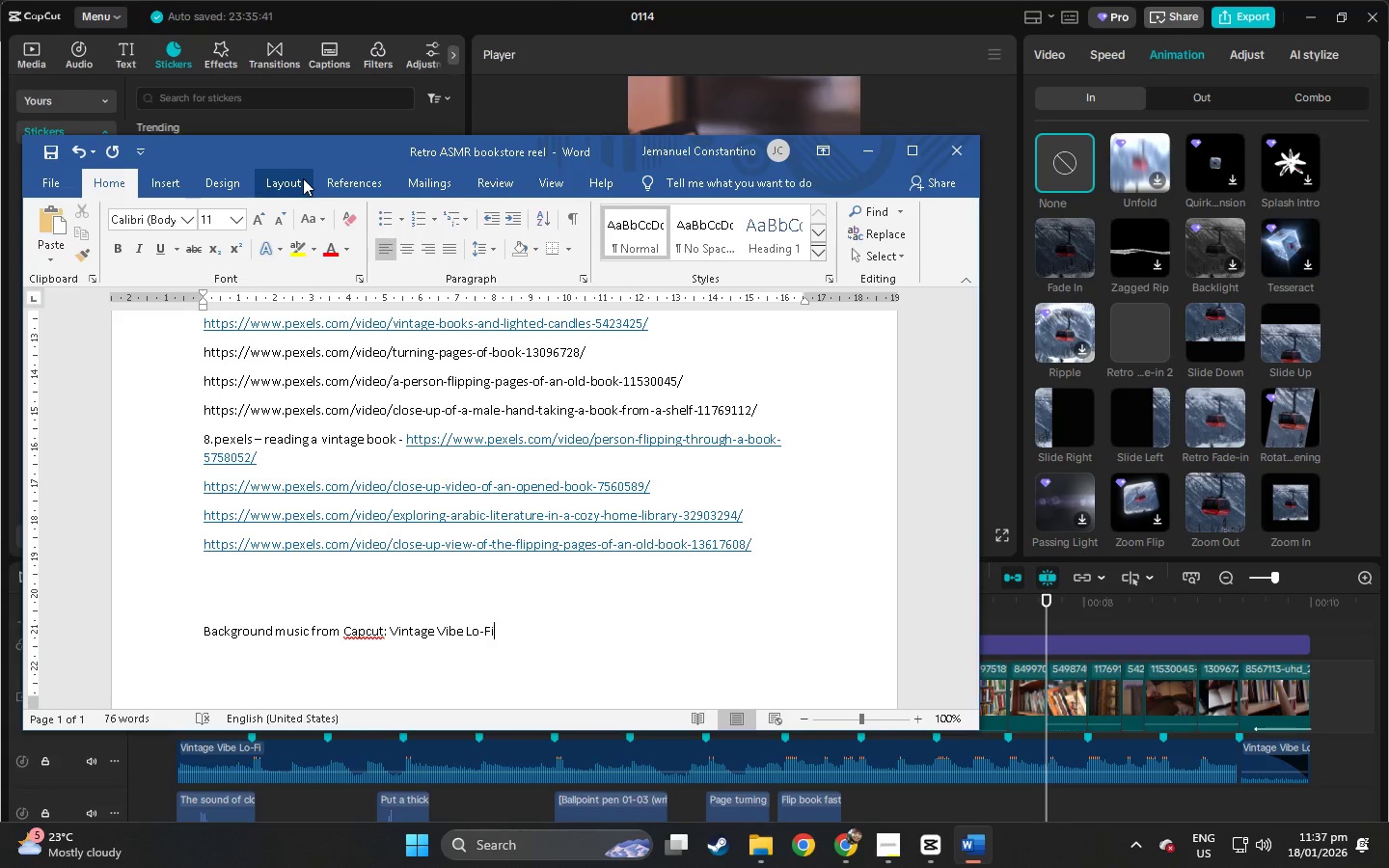 
left_click([563, 261])
 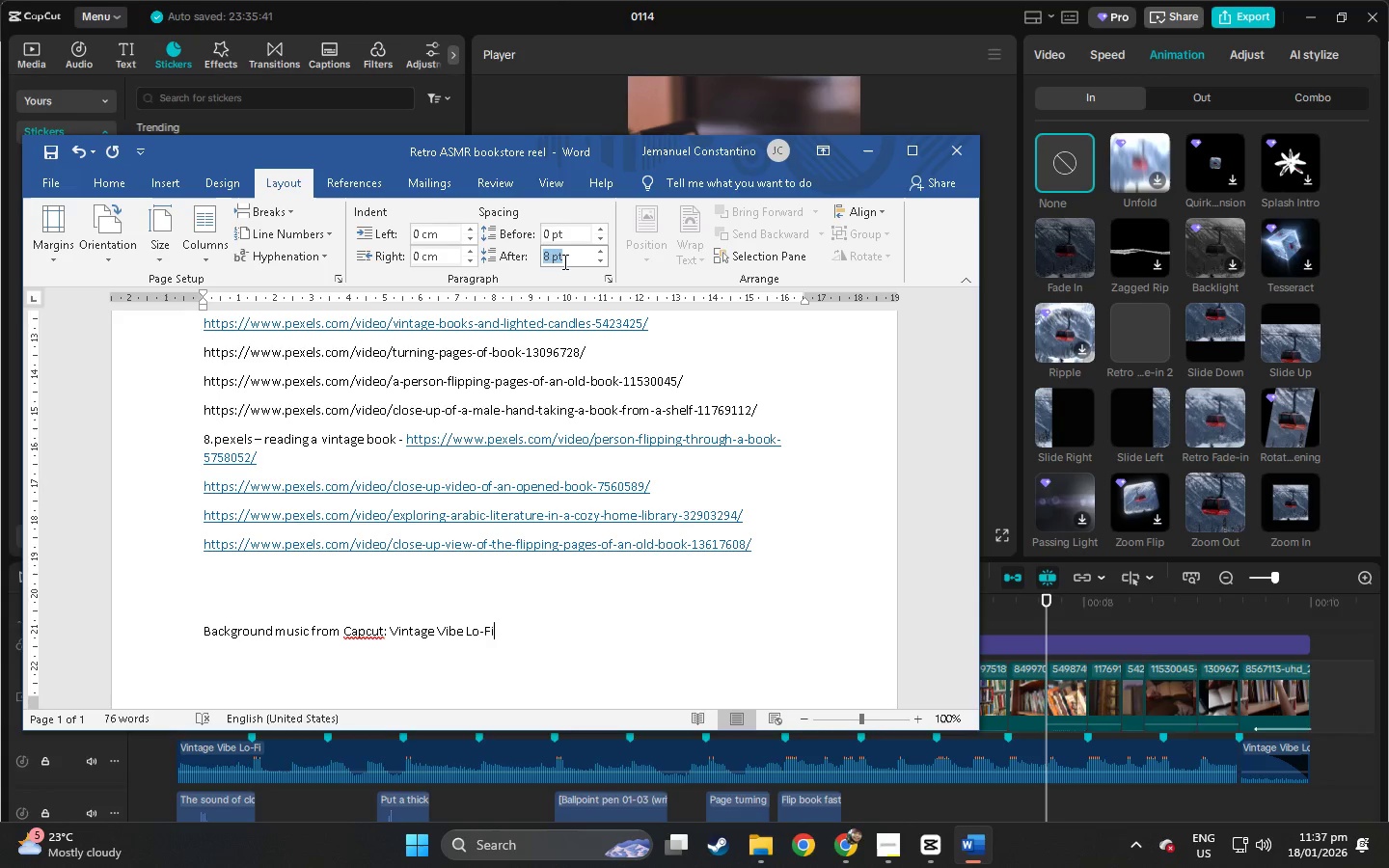 
key(Minus)
 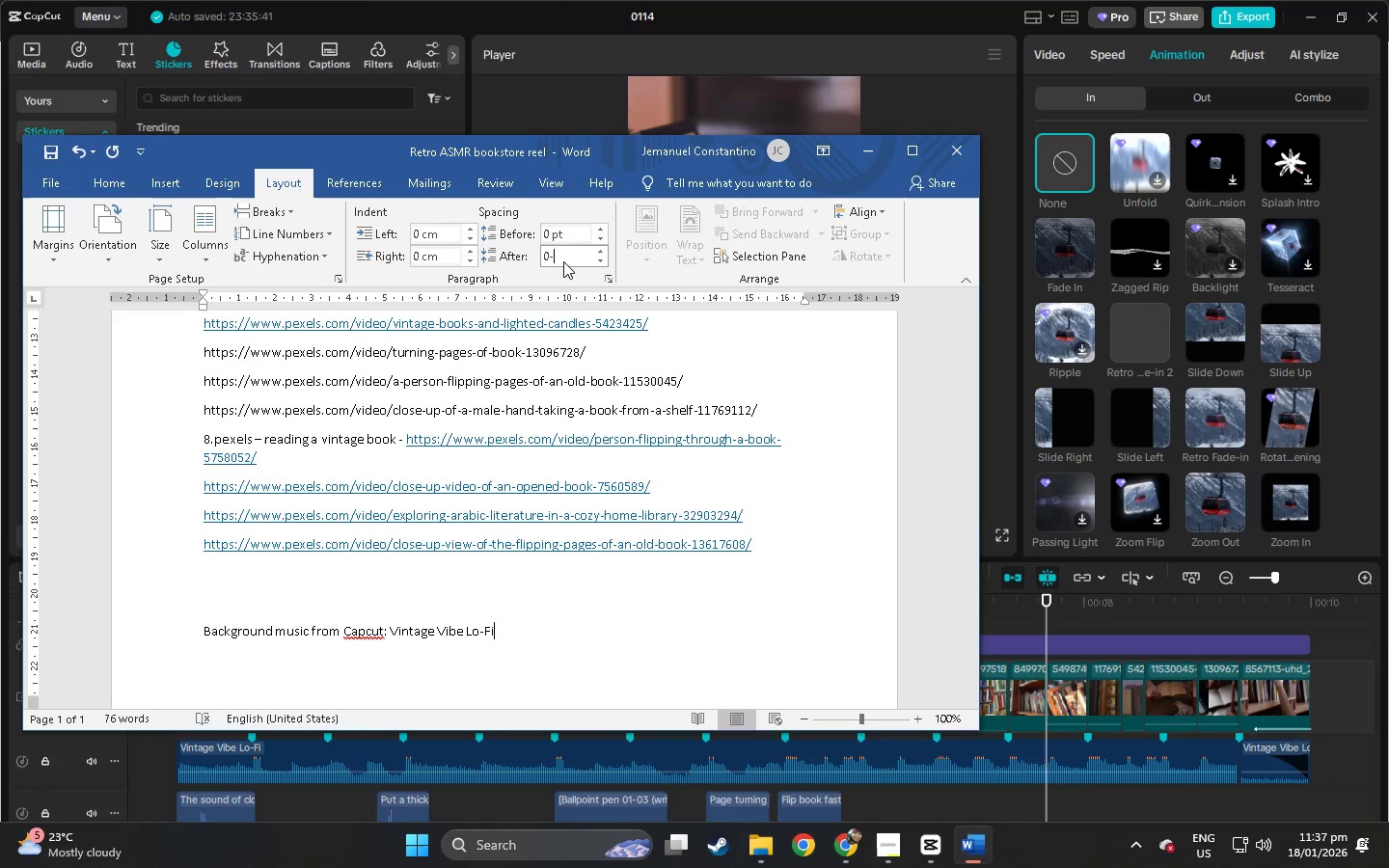 
key(0)
 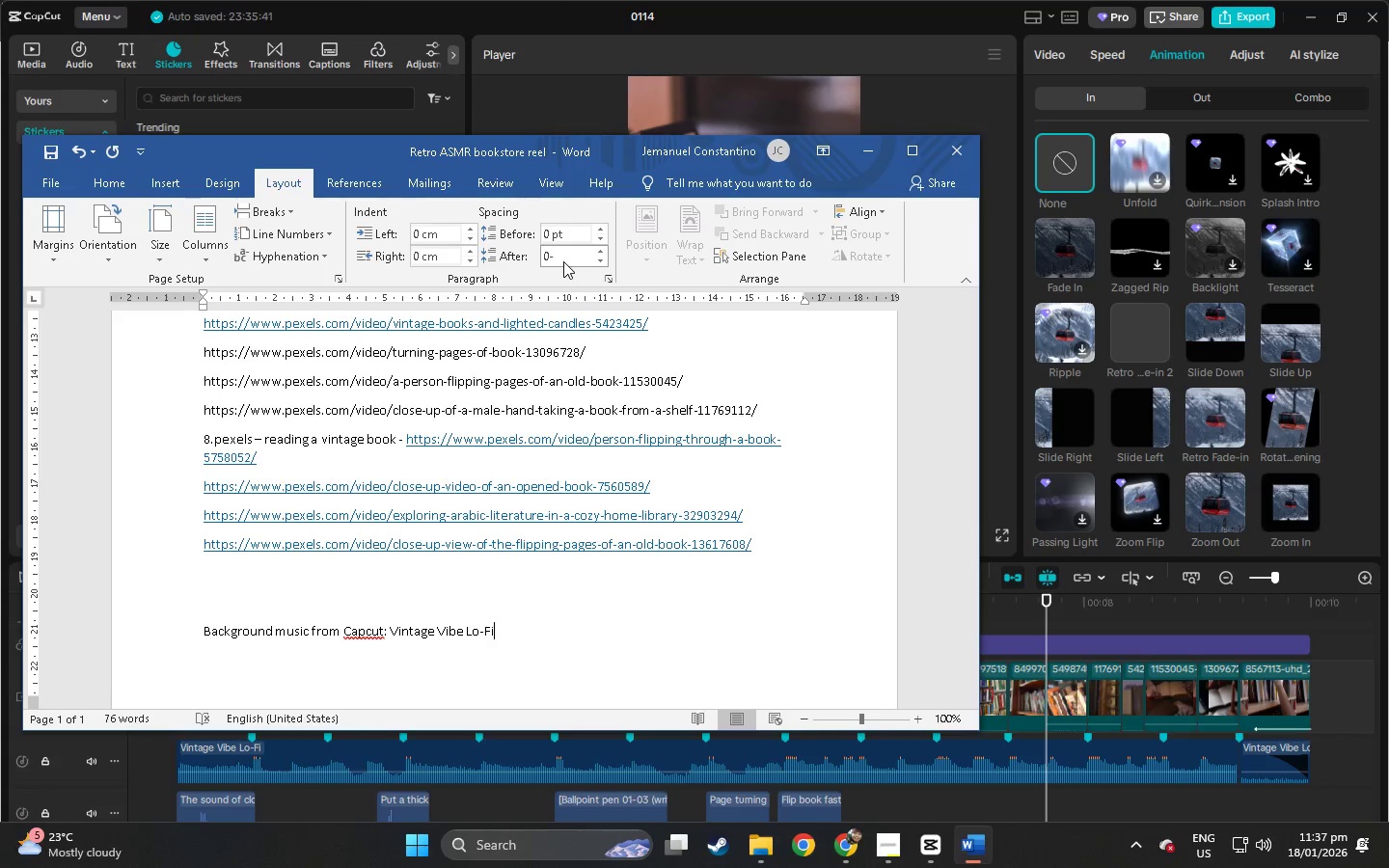 
key(Backspace)
 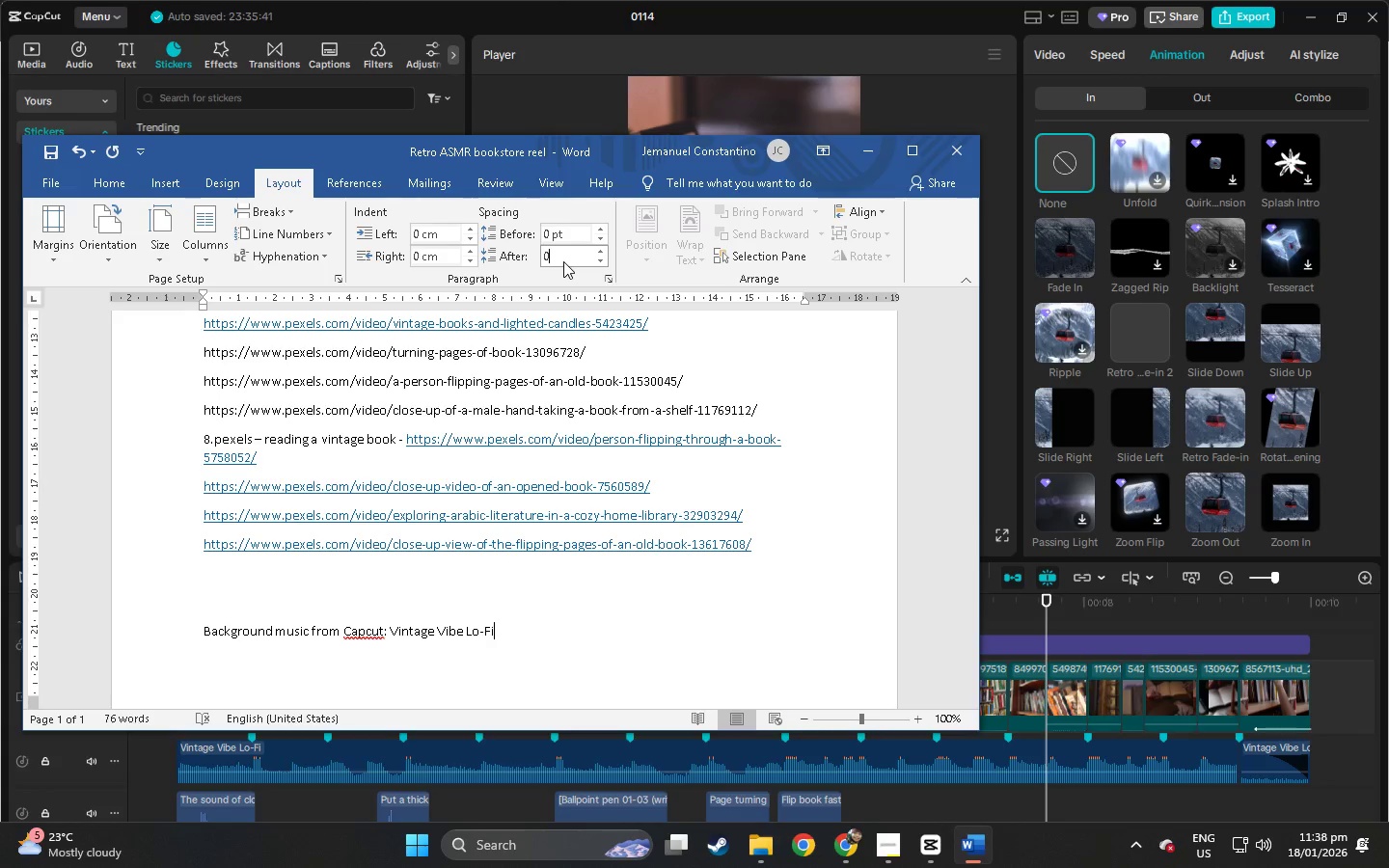 
key(Enter)
 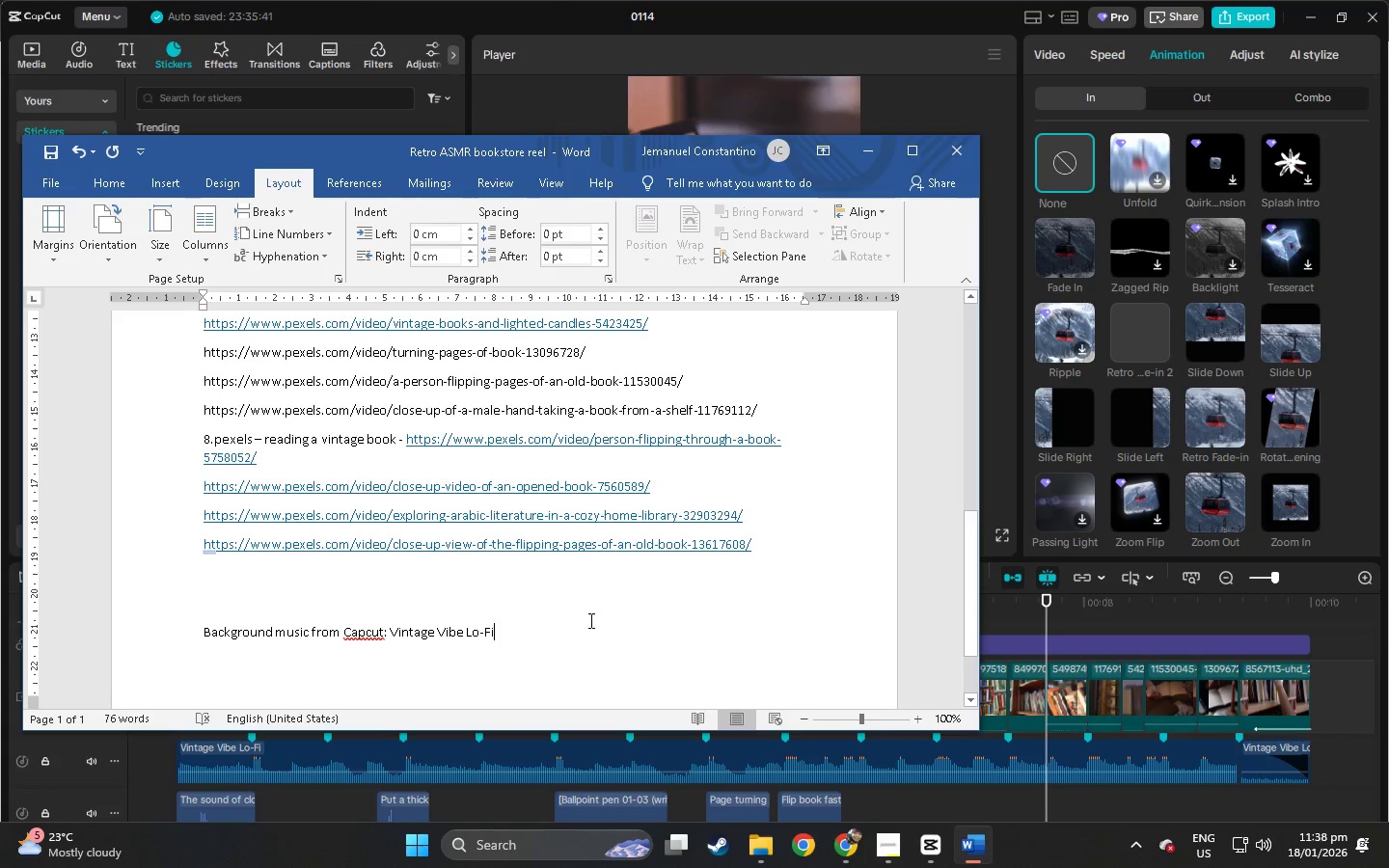 
key(Enter)
 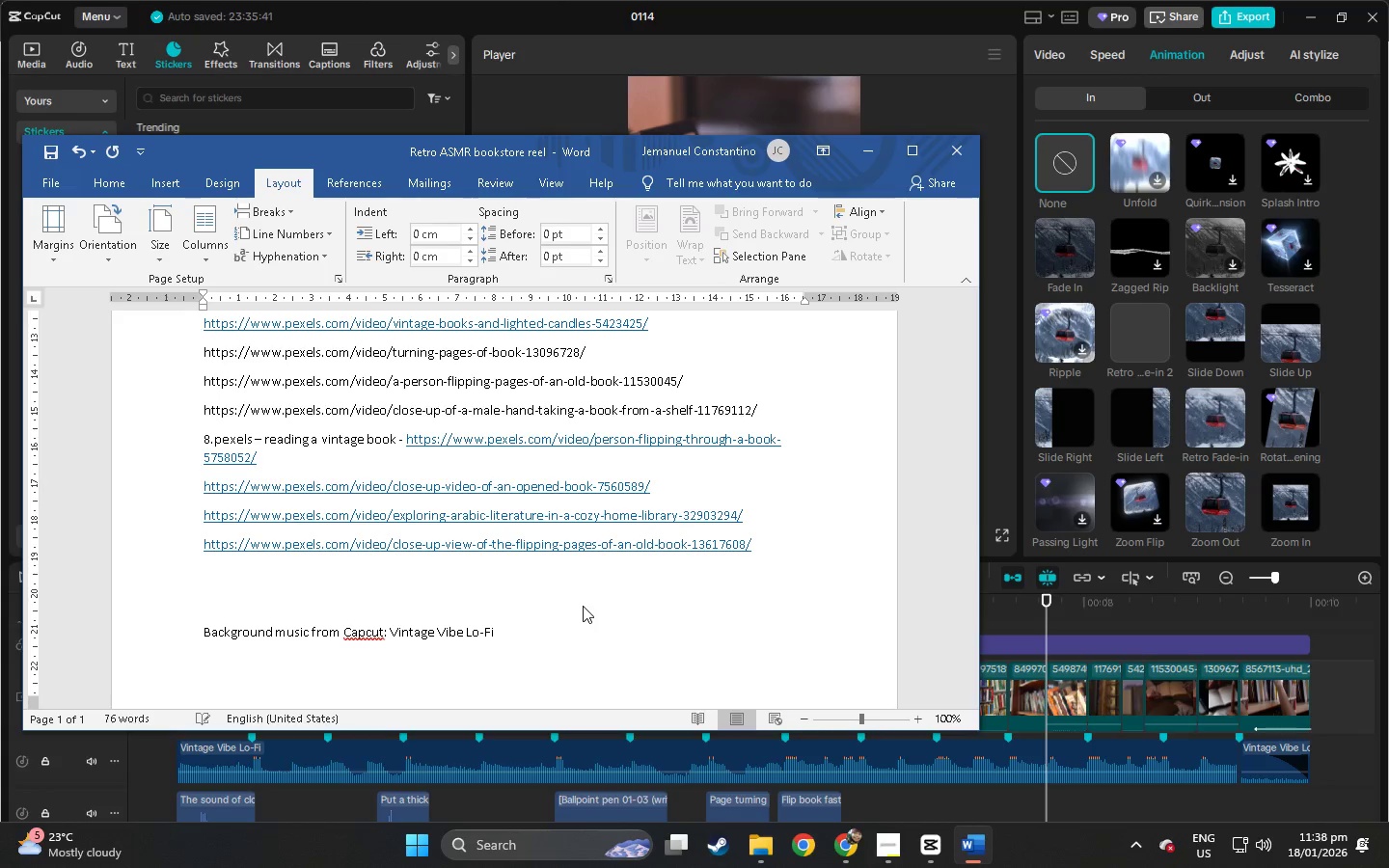 
key(Alt+AltLeft)
 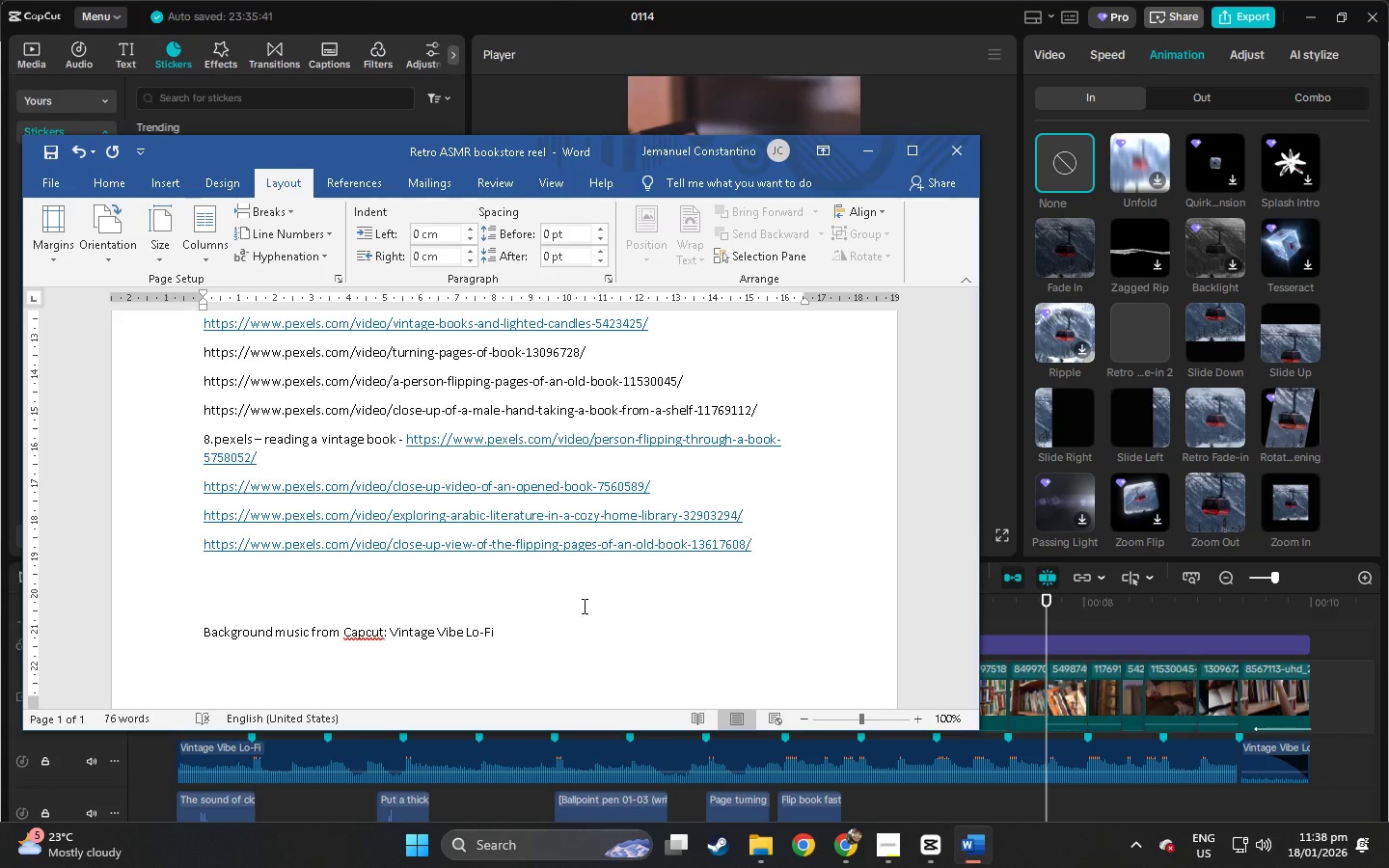 
key(Alt+Tab)
 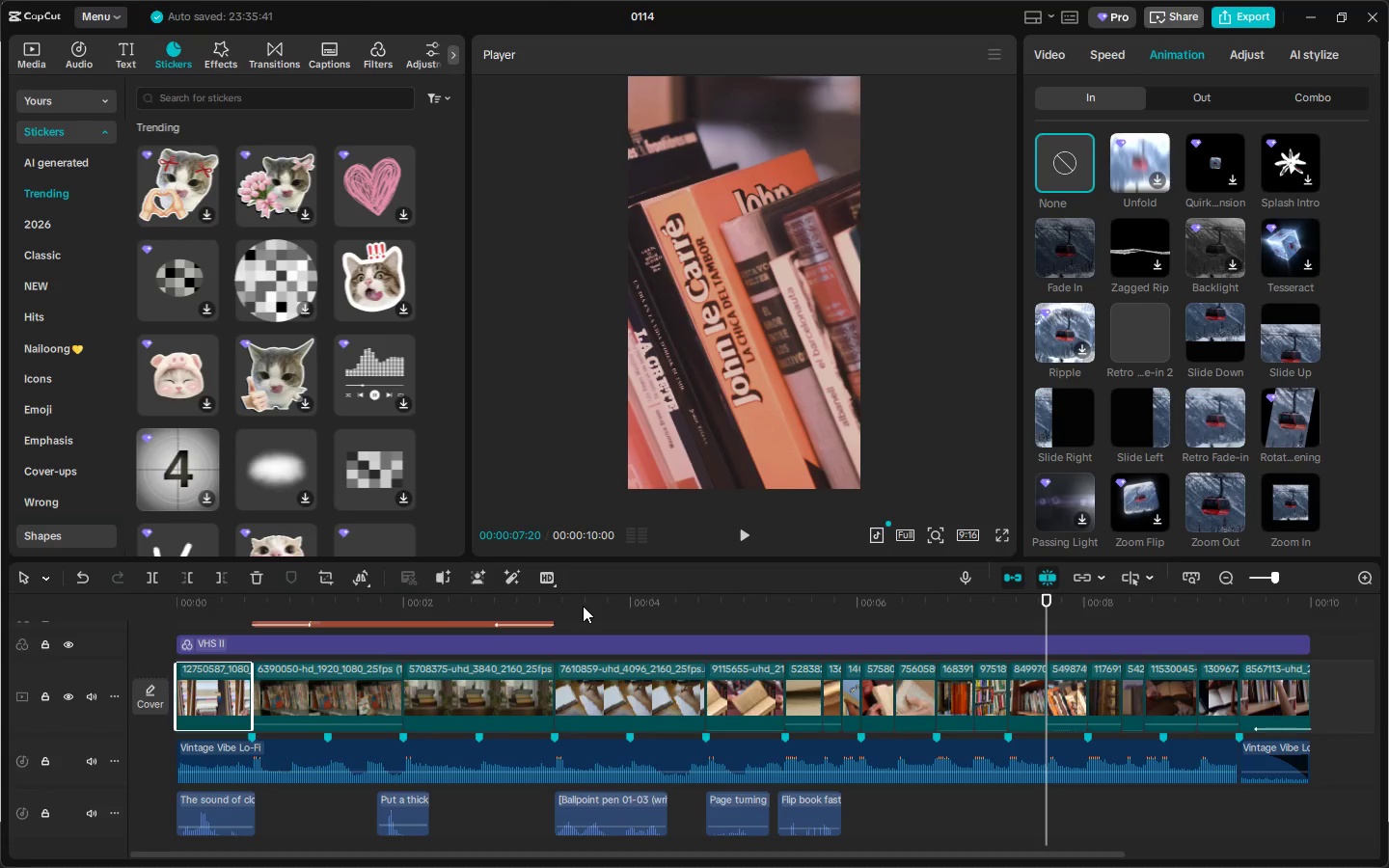 
wait(6.01)
 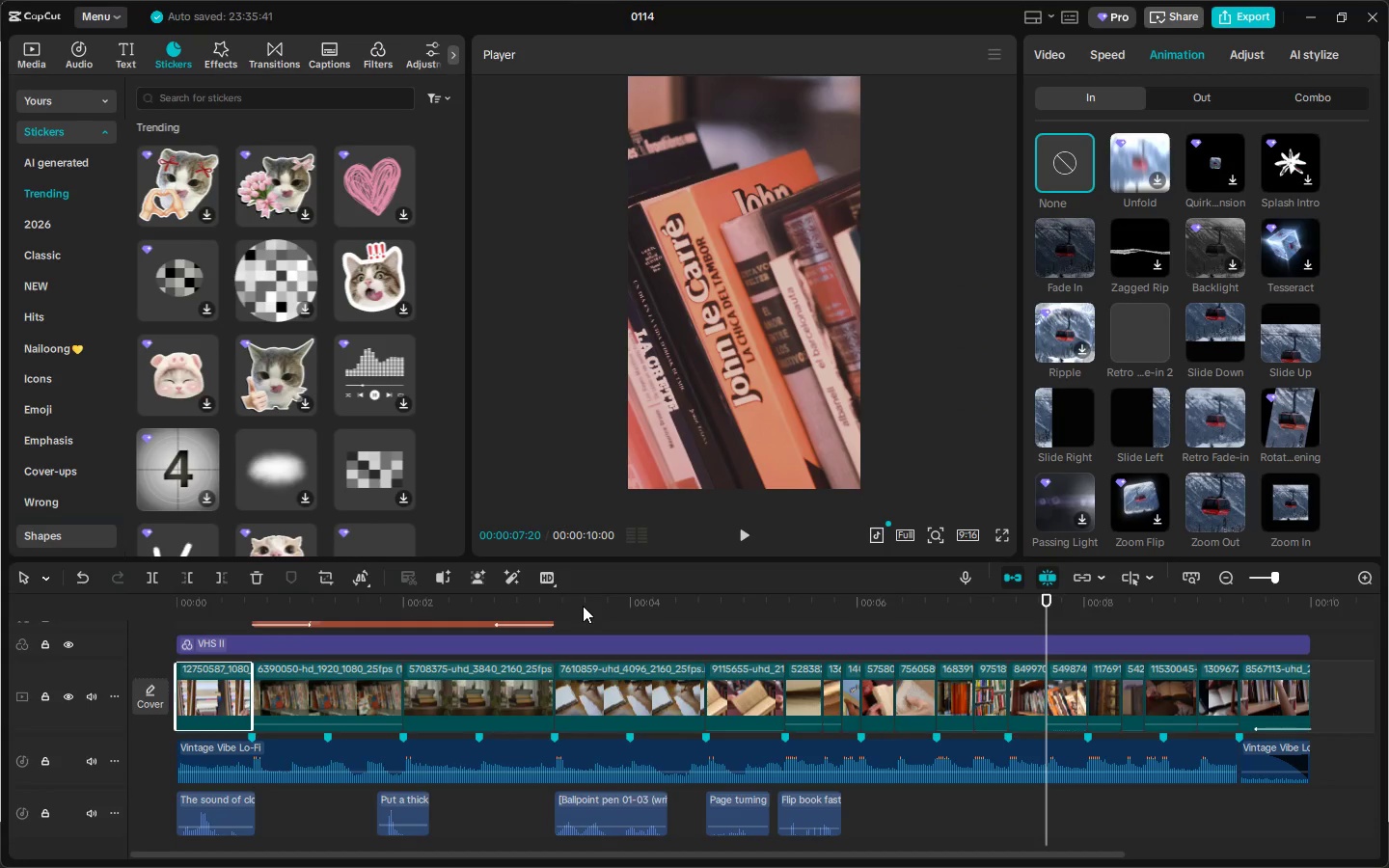 
left_click([228, 793])
 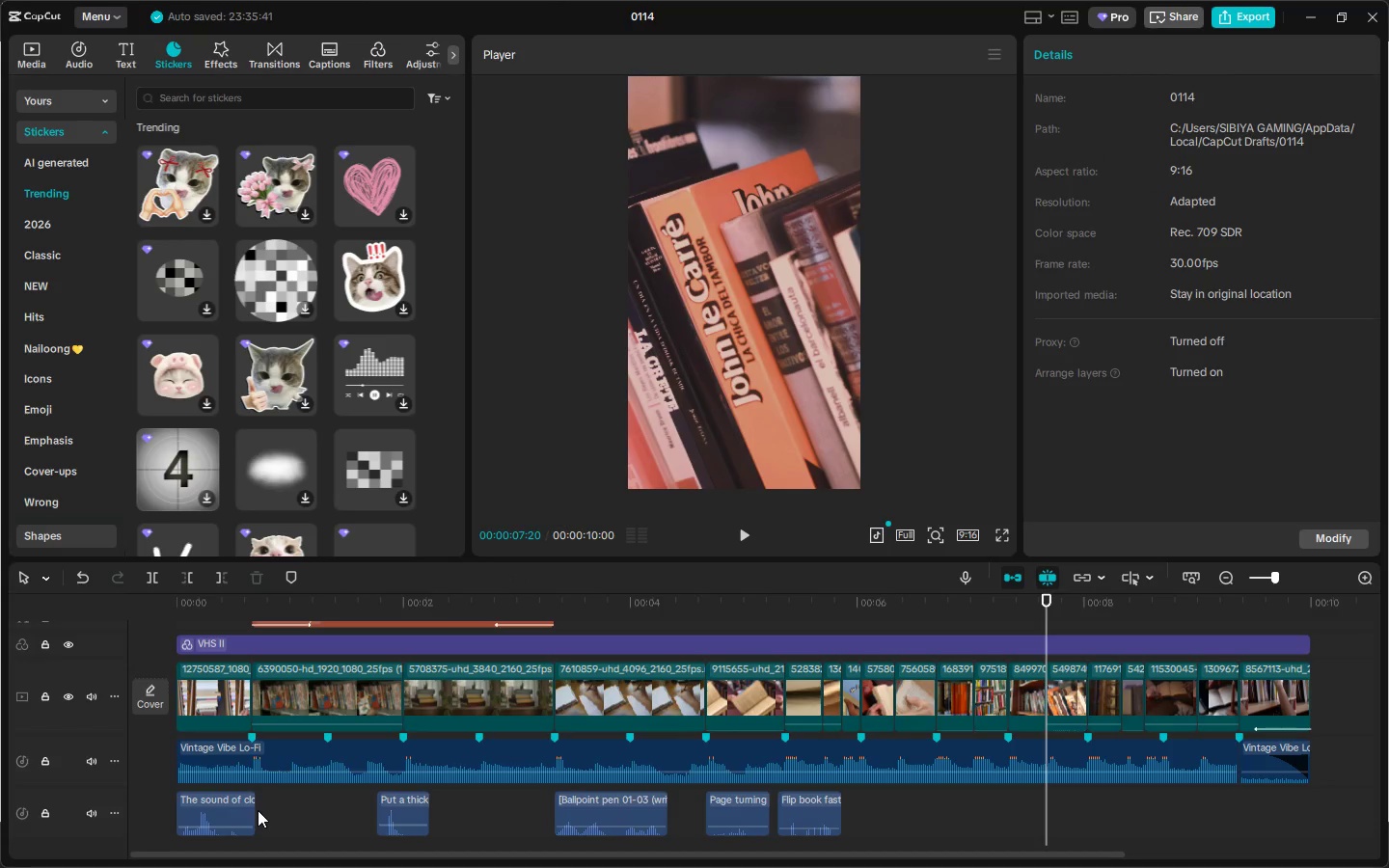 
left_click([239, 809])
 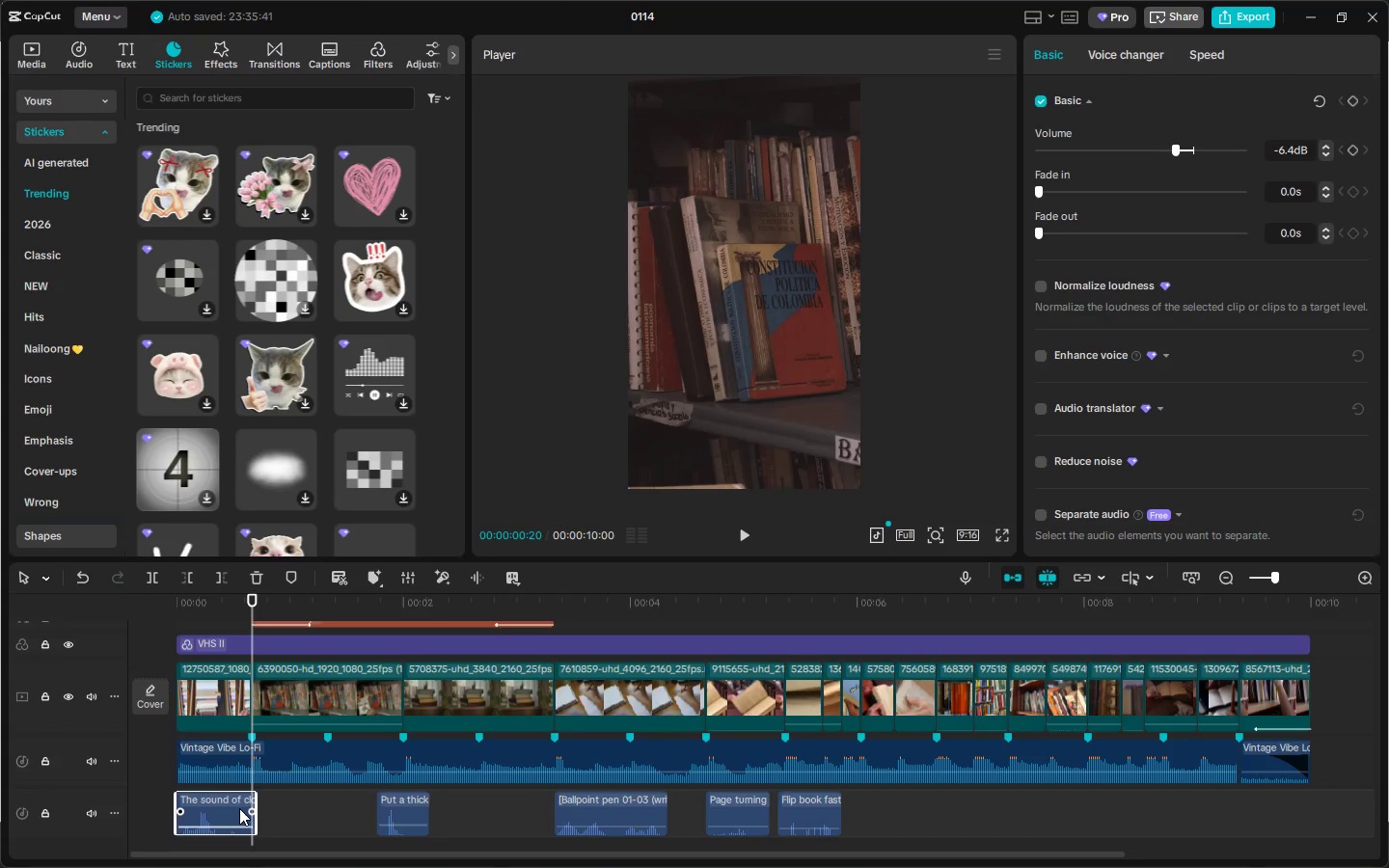 
left_click([239, 807])
 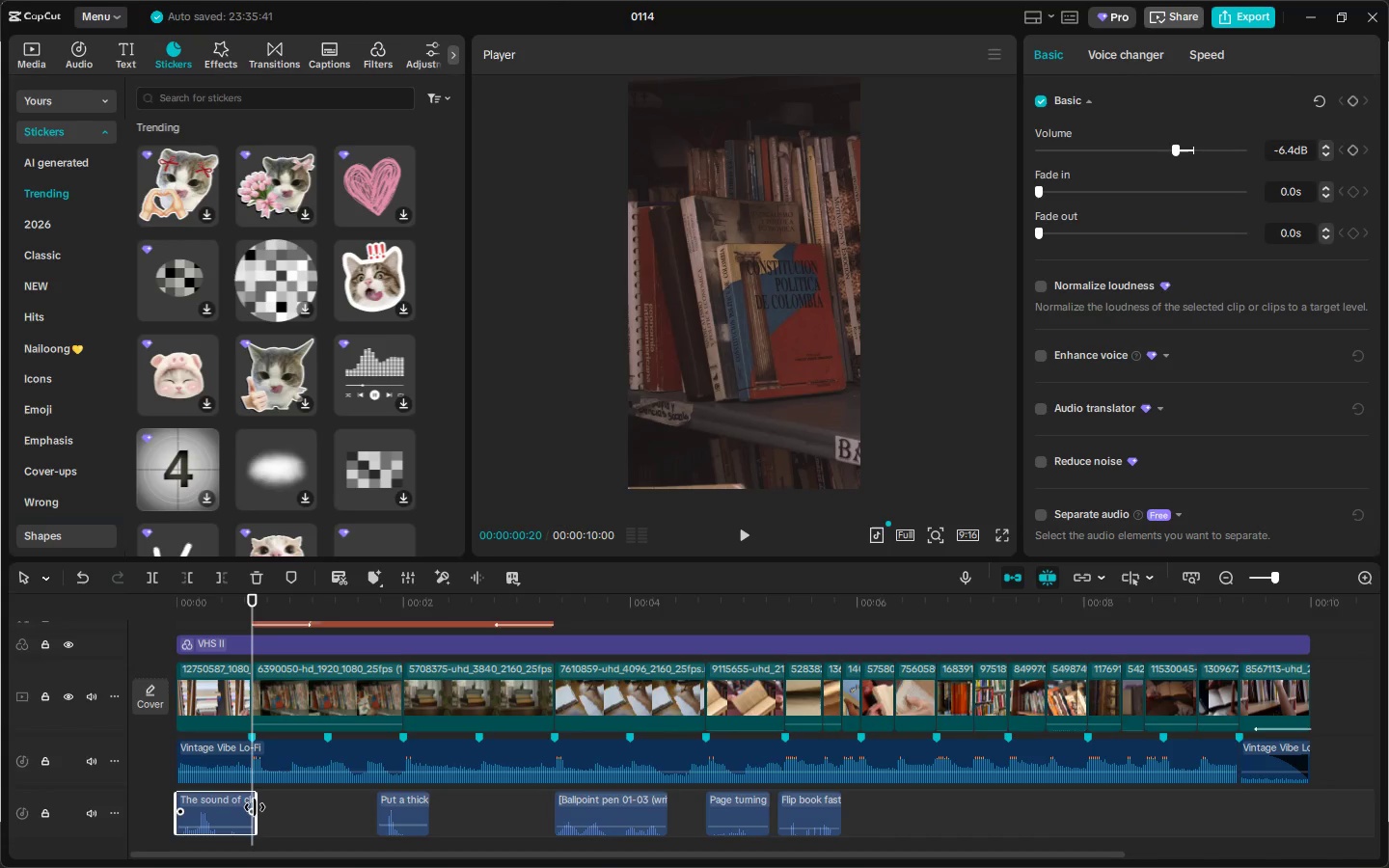 
left_click_drag(start_coordinate=[255, 806], to_coordinate=[314, 808])
 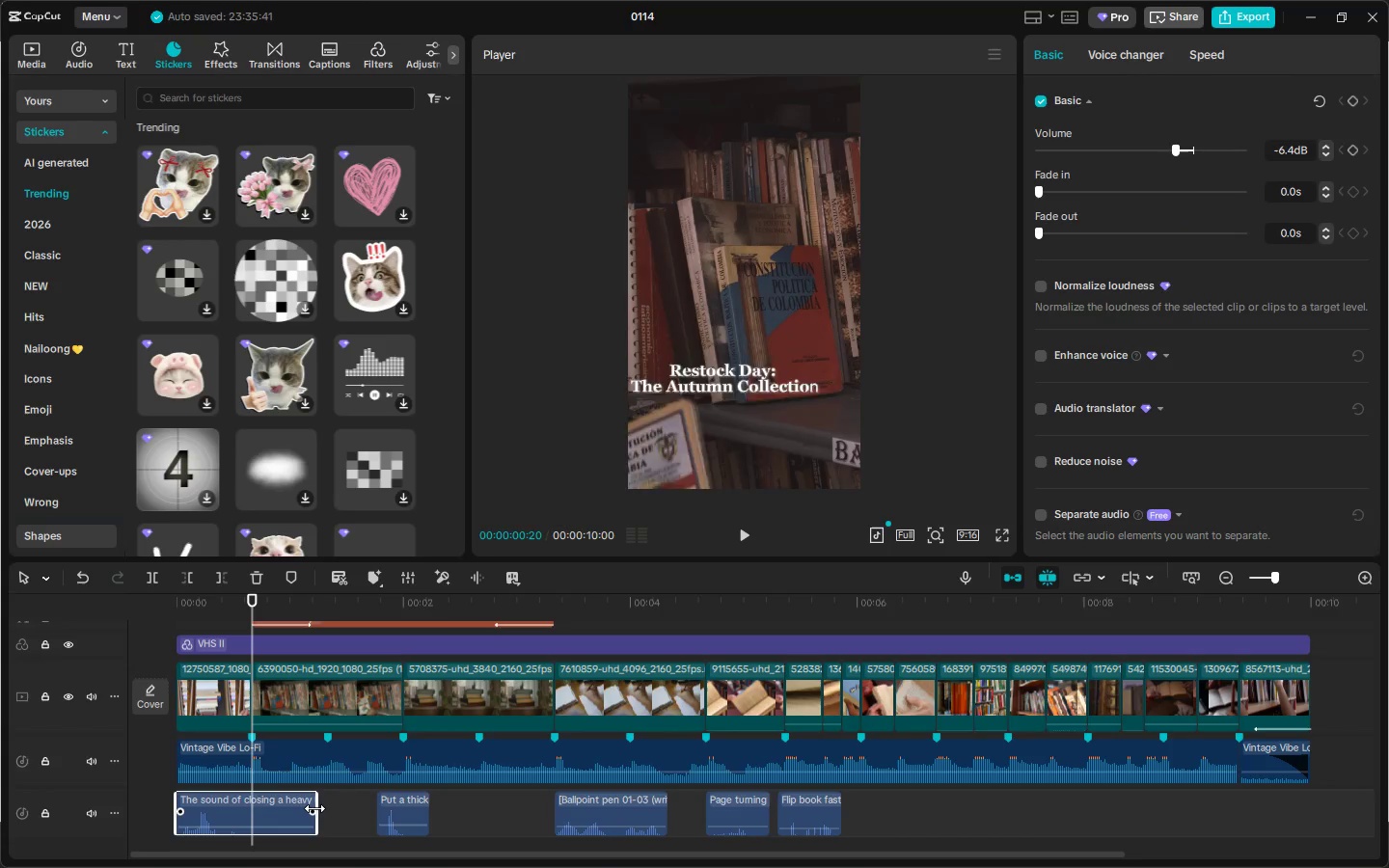 
left_click_drag(start_coordinate=[314, 808], to_coordinate=[332, 808])
 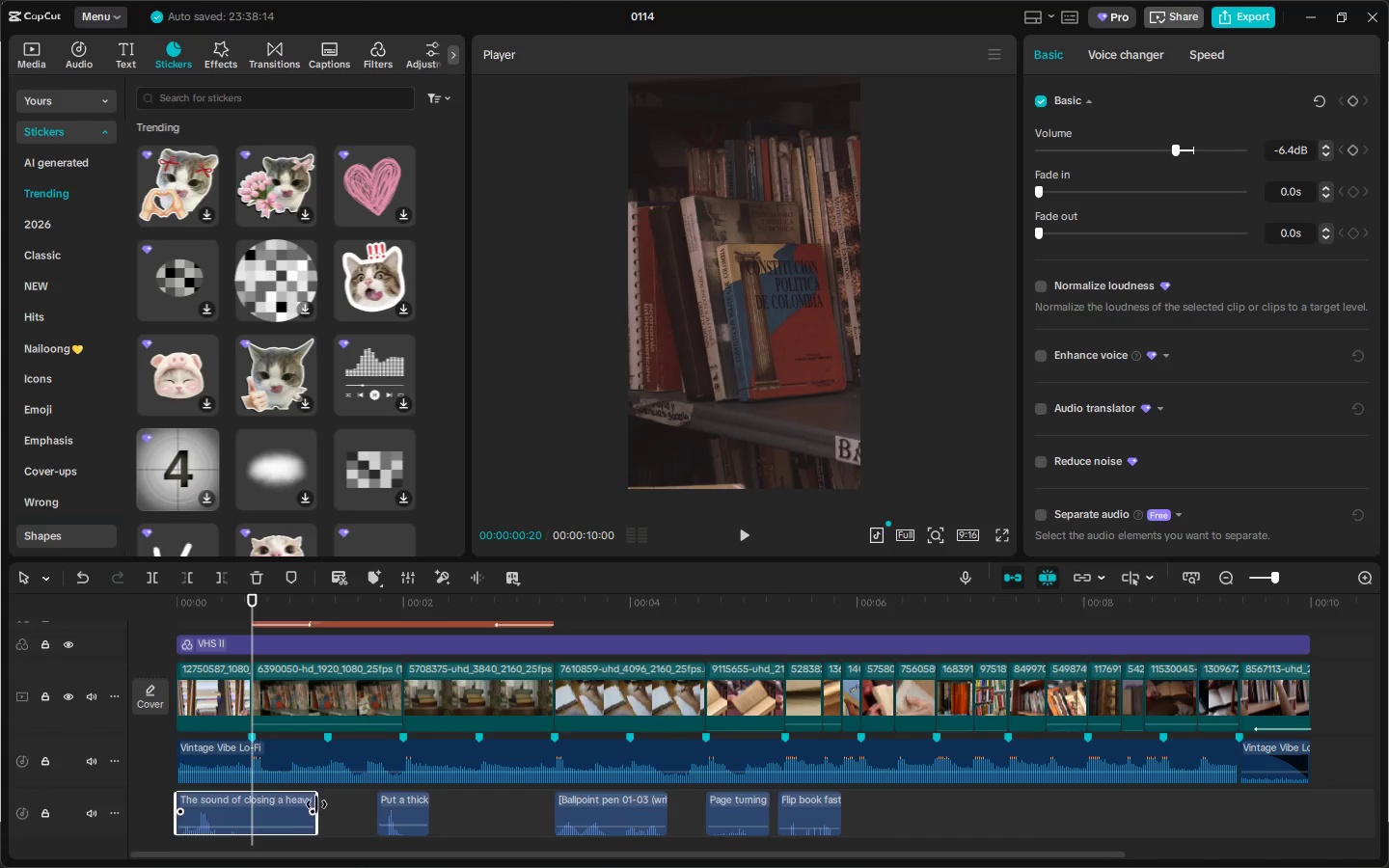 
left_click_drag(start_coordinate=[319, 803], to_coordinate=[330, 801])
 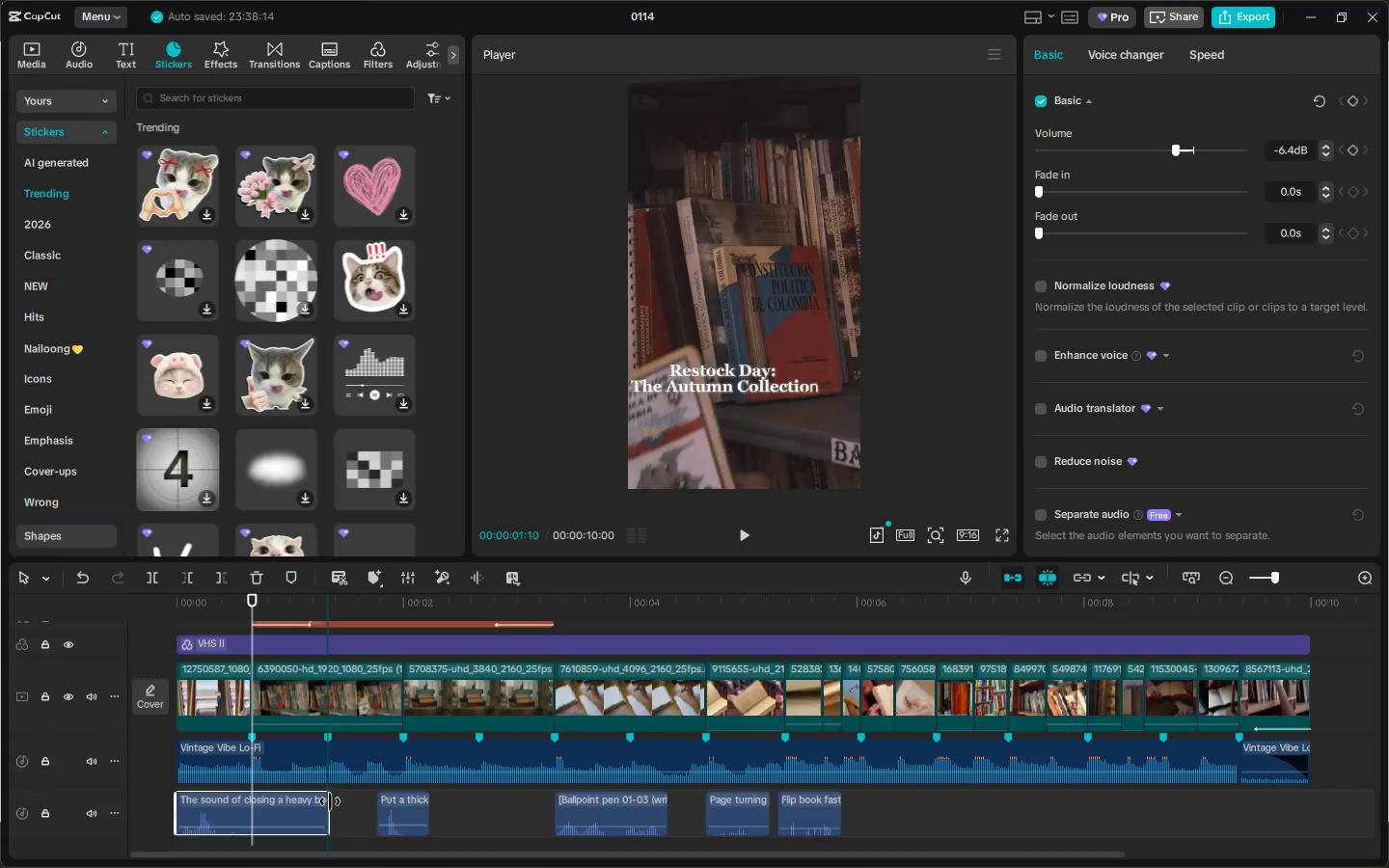 
key(Alt+AltLeft)
 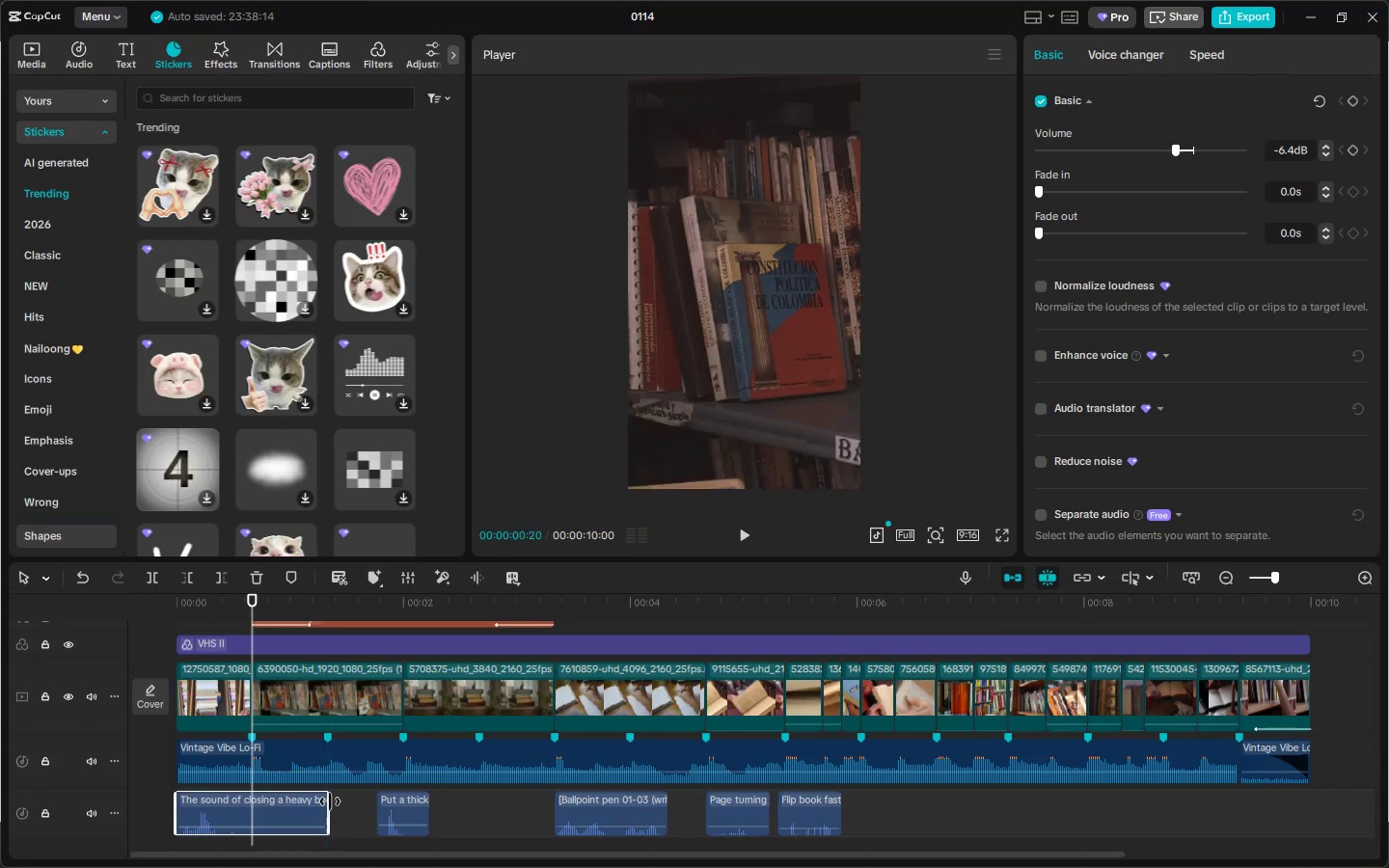 
key(Tab)
type(Sf)
key(Backspace)
 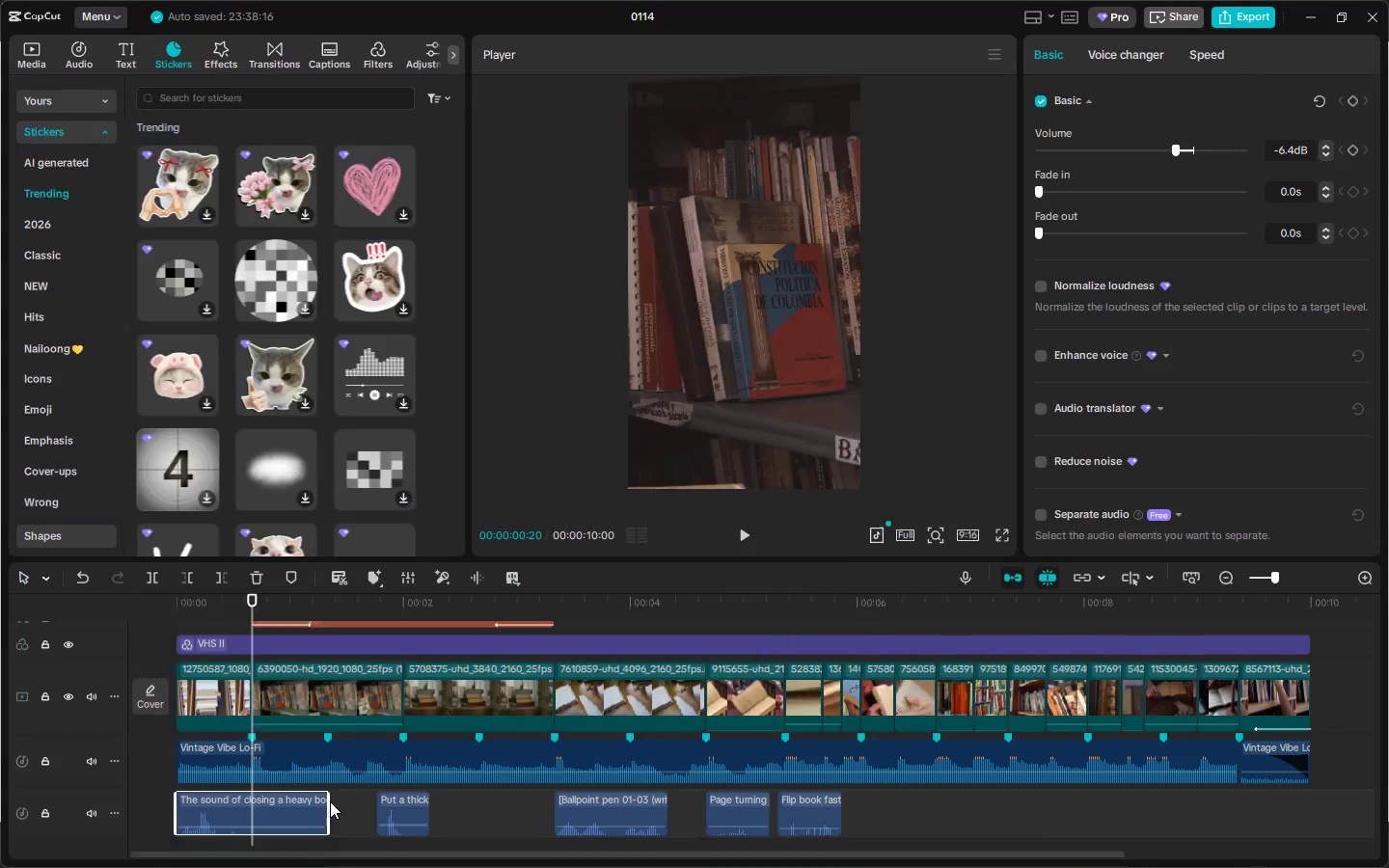 
 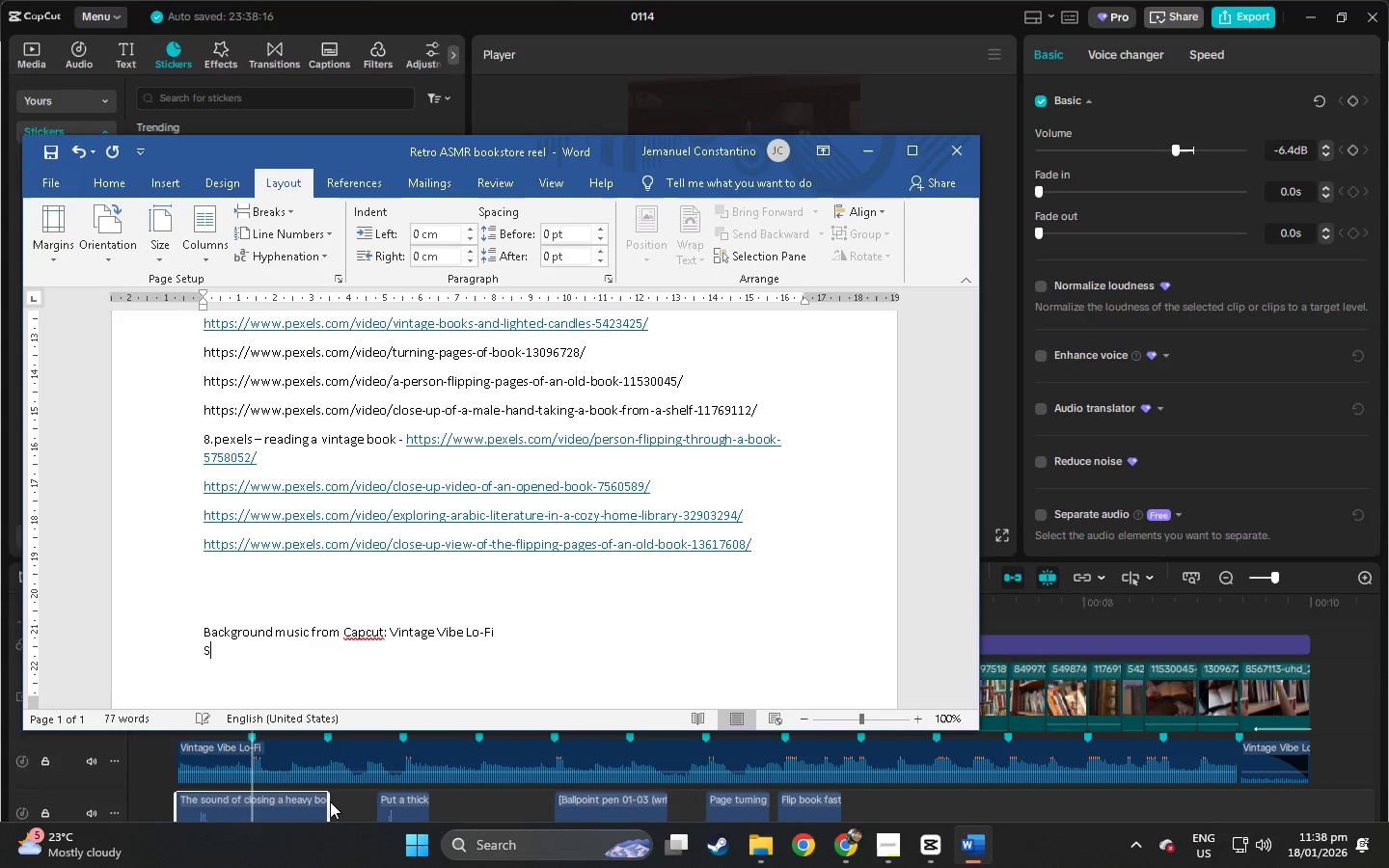 
key(Alt+AltLeft)
 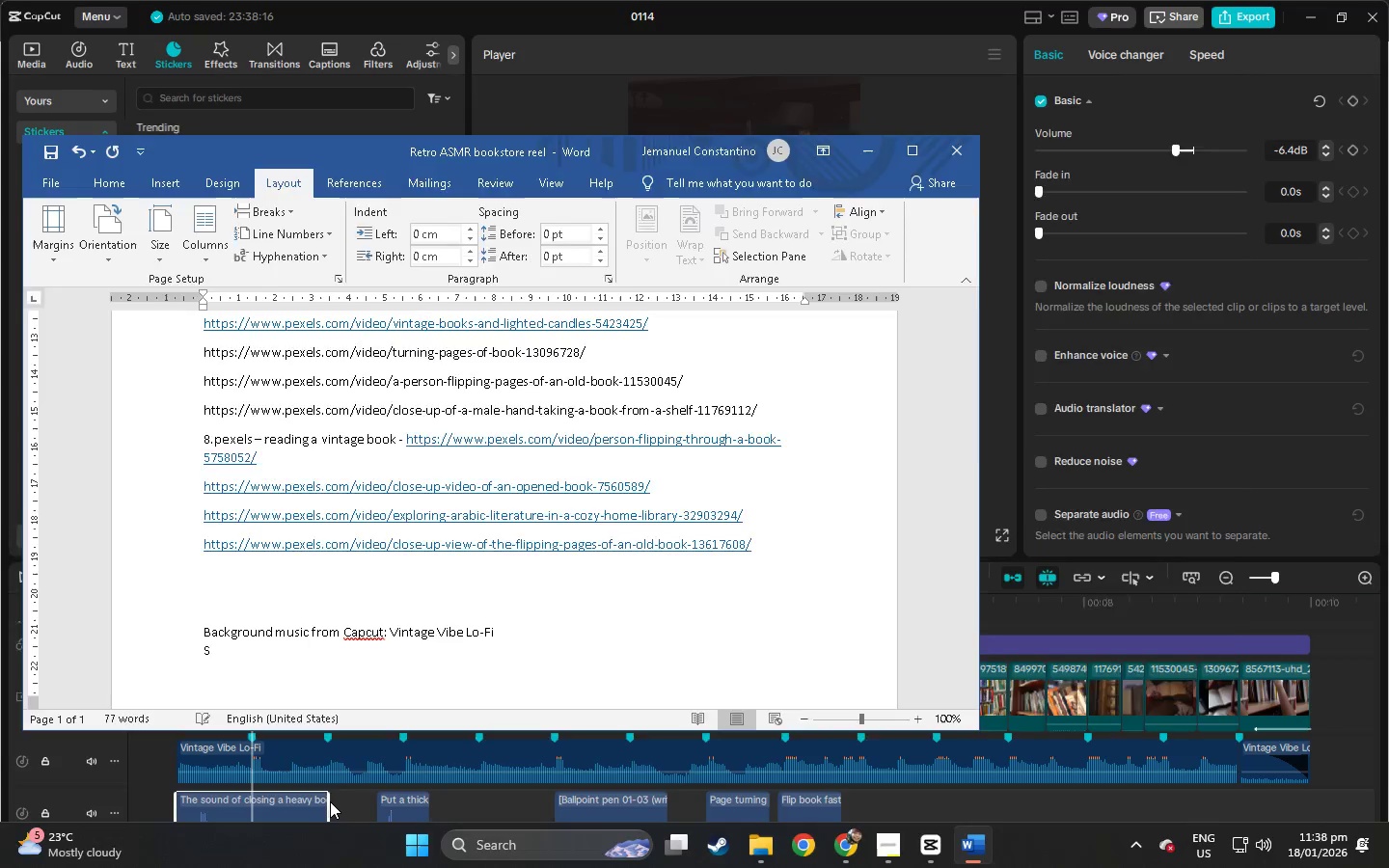 
key(Alt+Tab)
 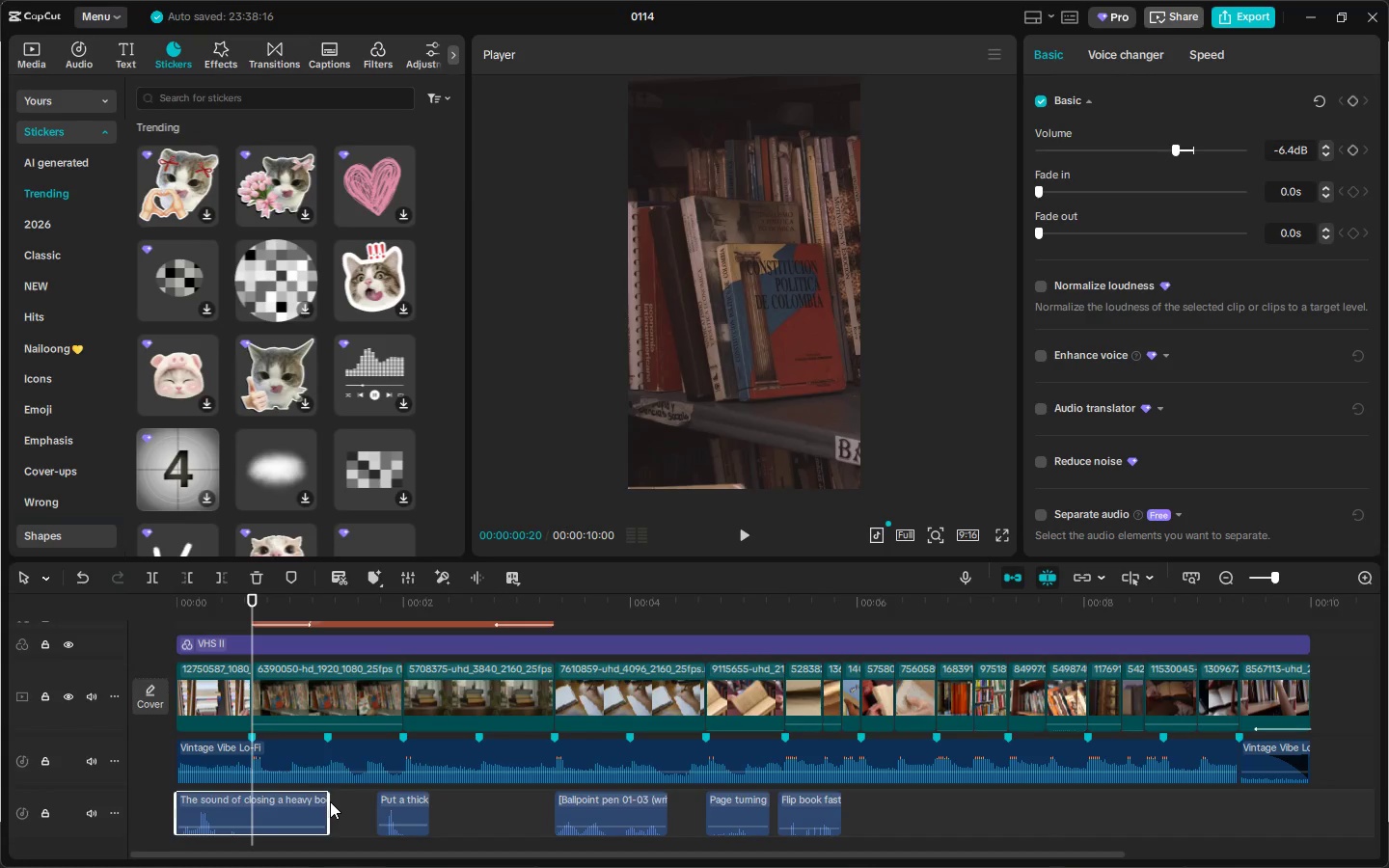 
key(Alt+Tab)
 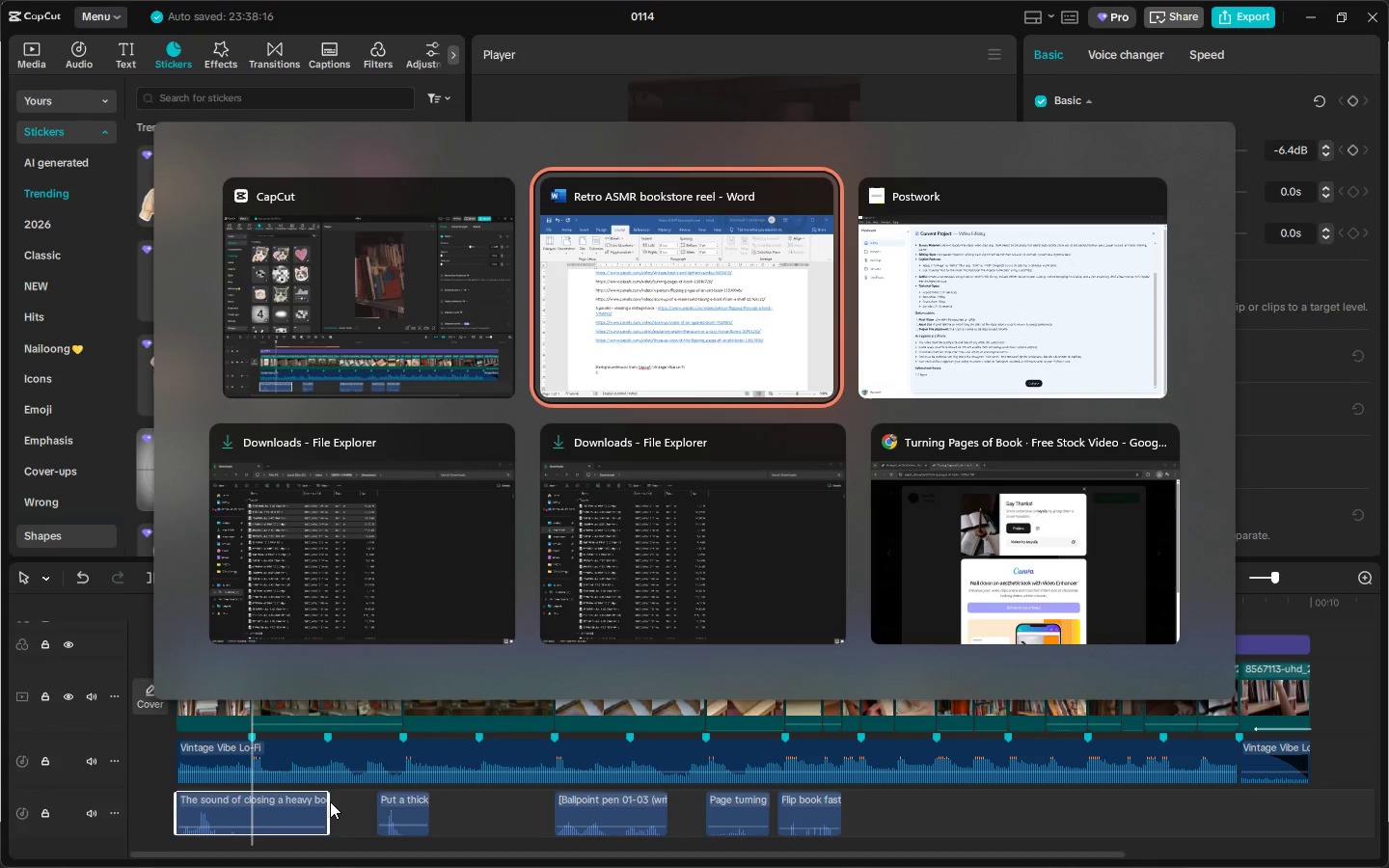 
key(Alt+Tab)